 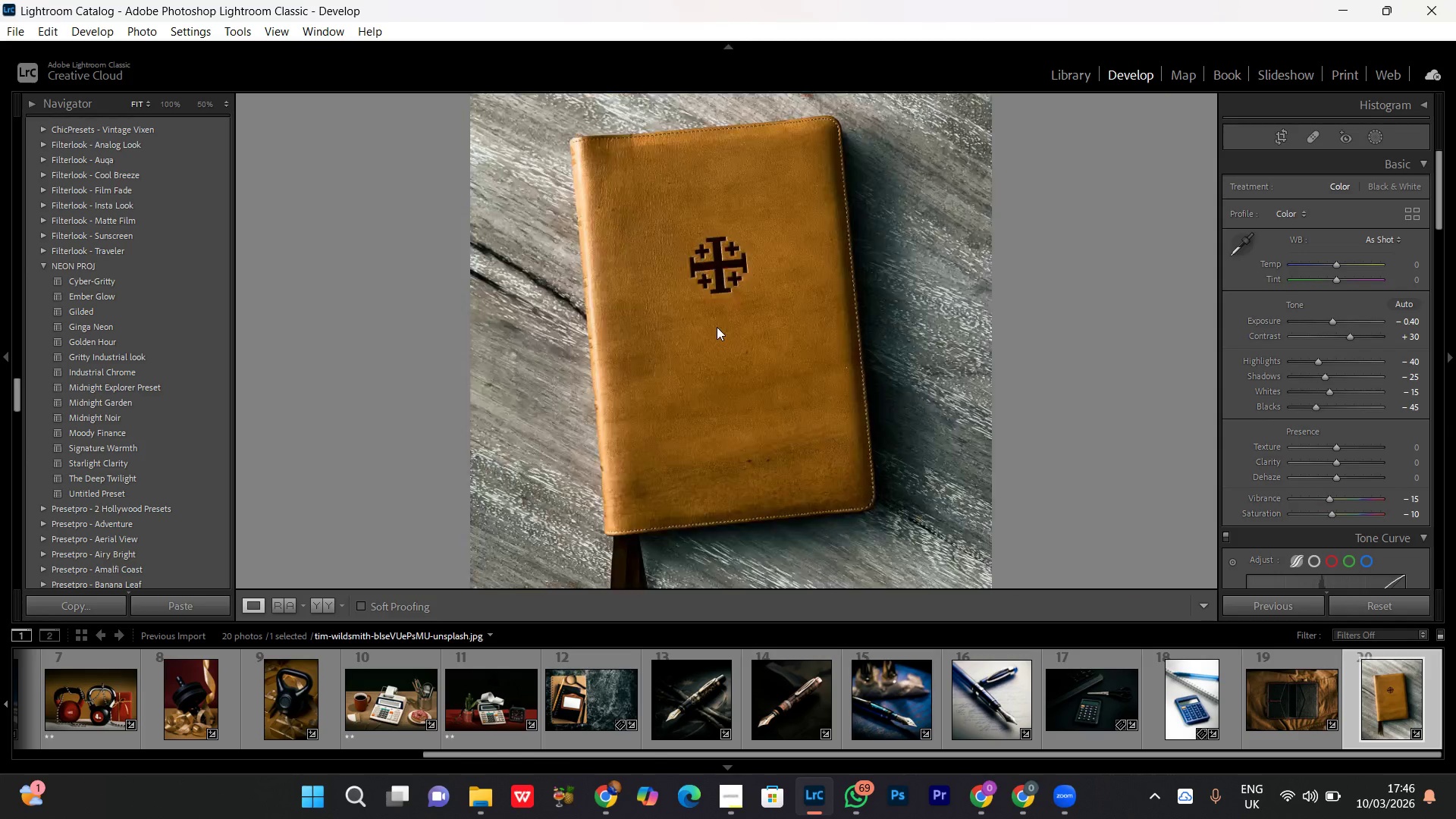 
scroll: coordinate [678, 710], scroll_direction: none, amount: 0.0
 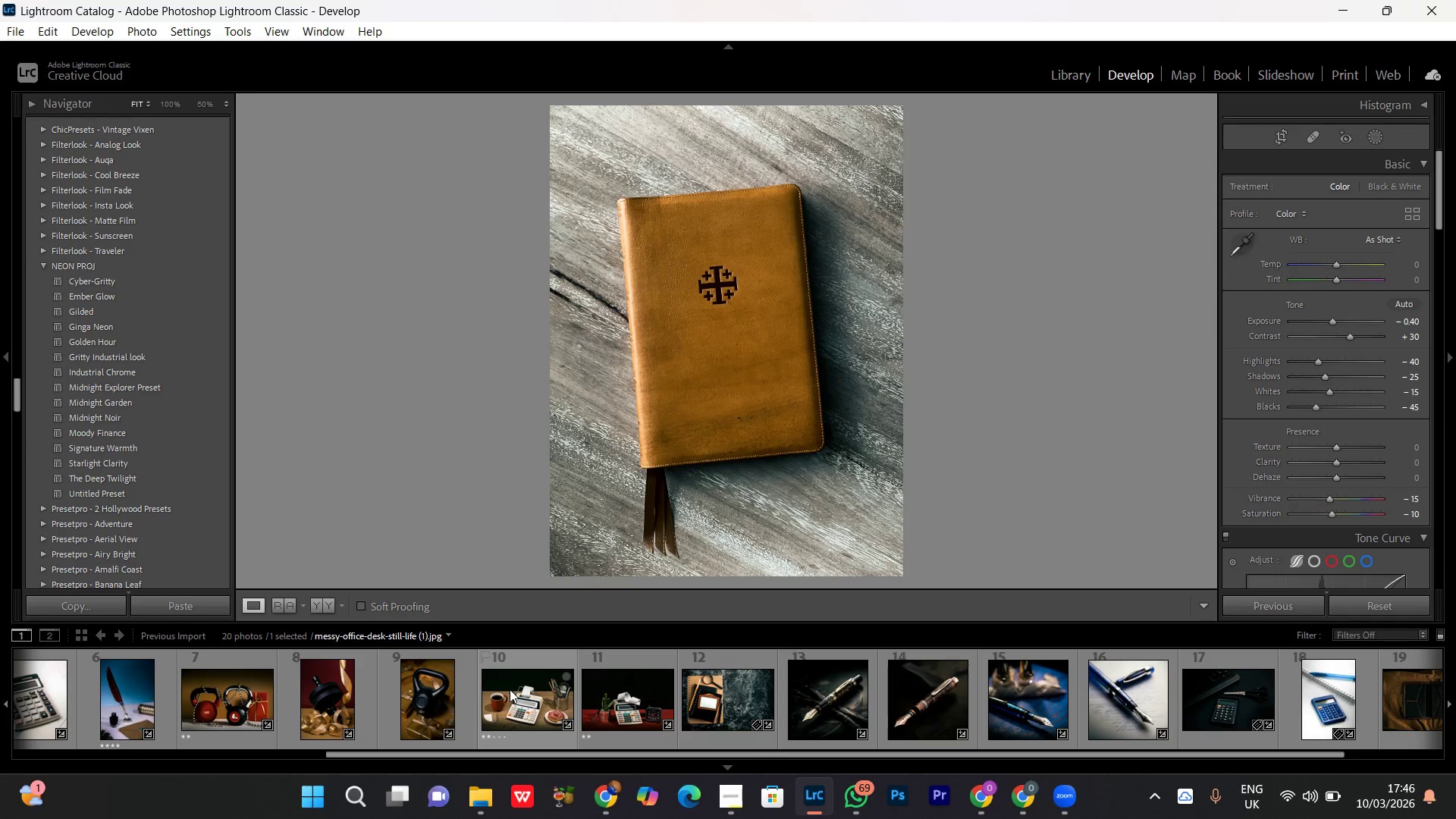 
scroll: coordinate [497, 721], scroll_direction: up, amount: 2.0
 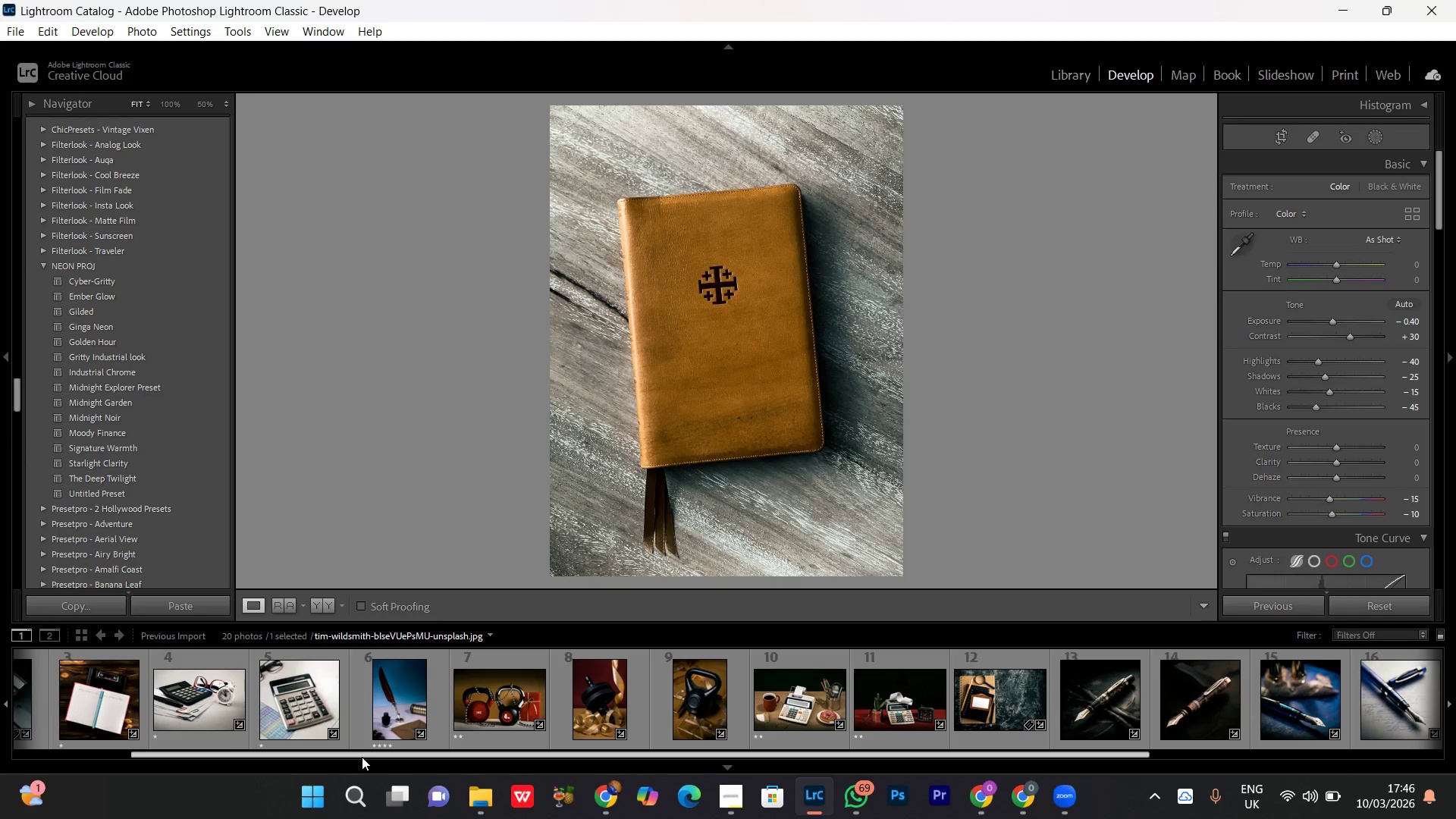 
left_click_drag(start_coordinate=[362, 757], to_coordinate=[89, 749])
 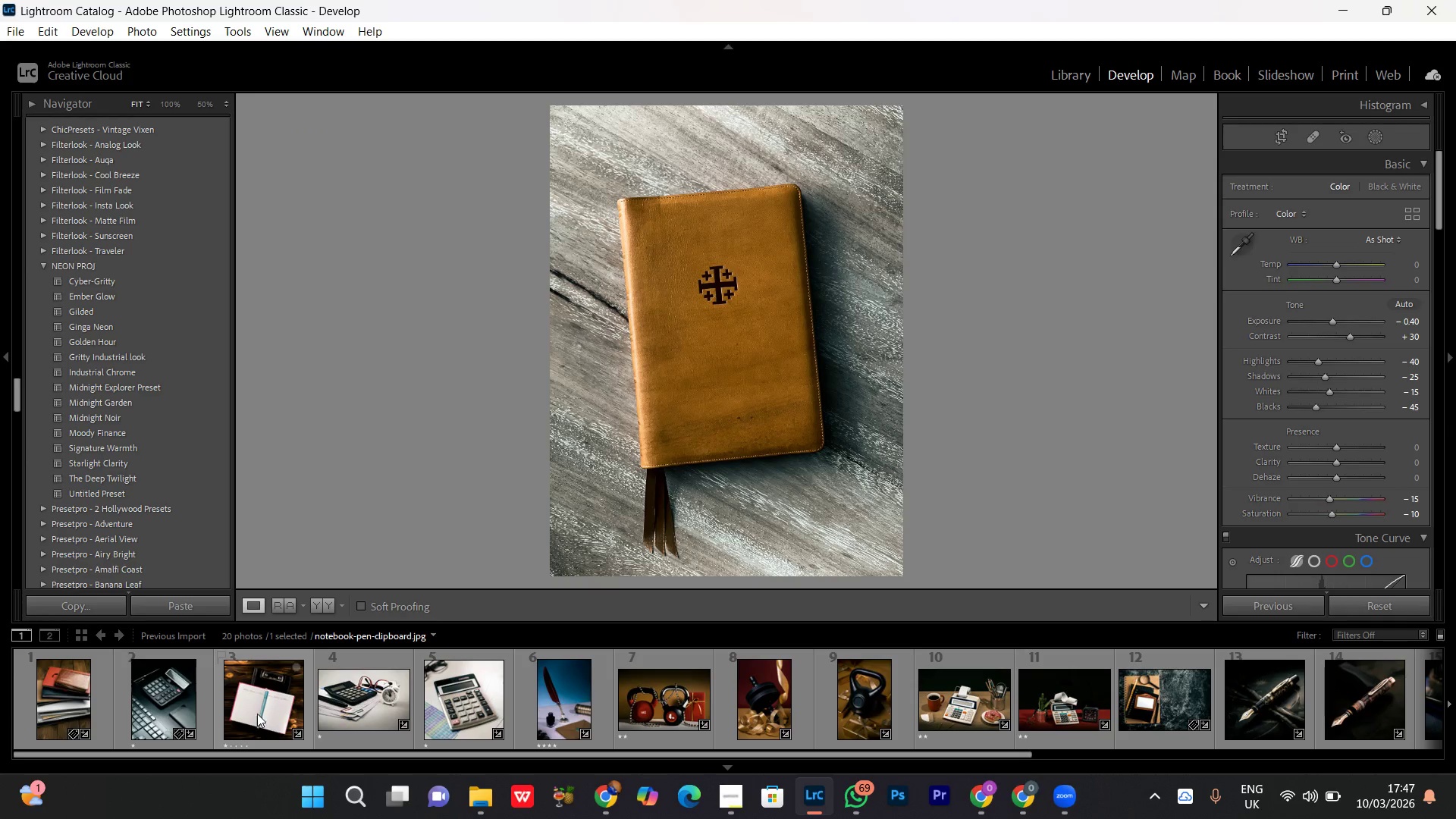 
double_click([258, 704])
 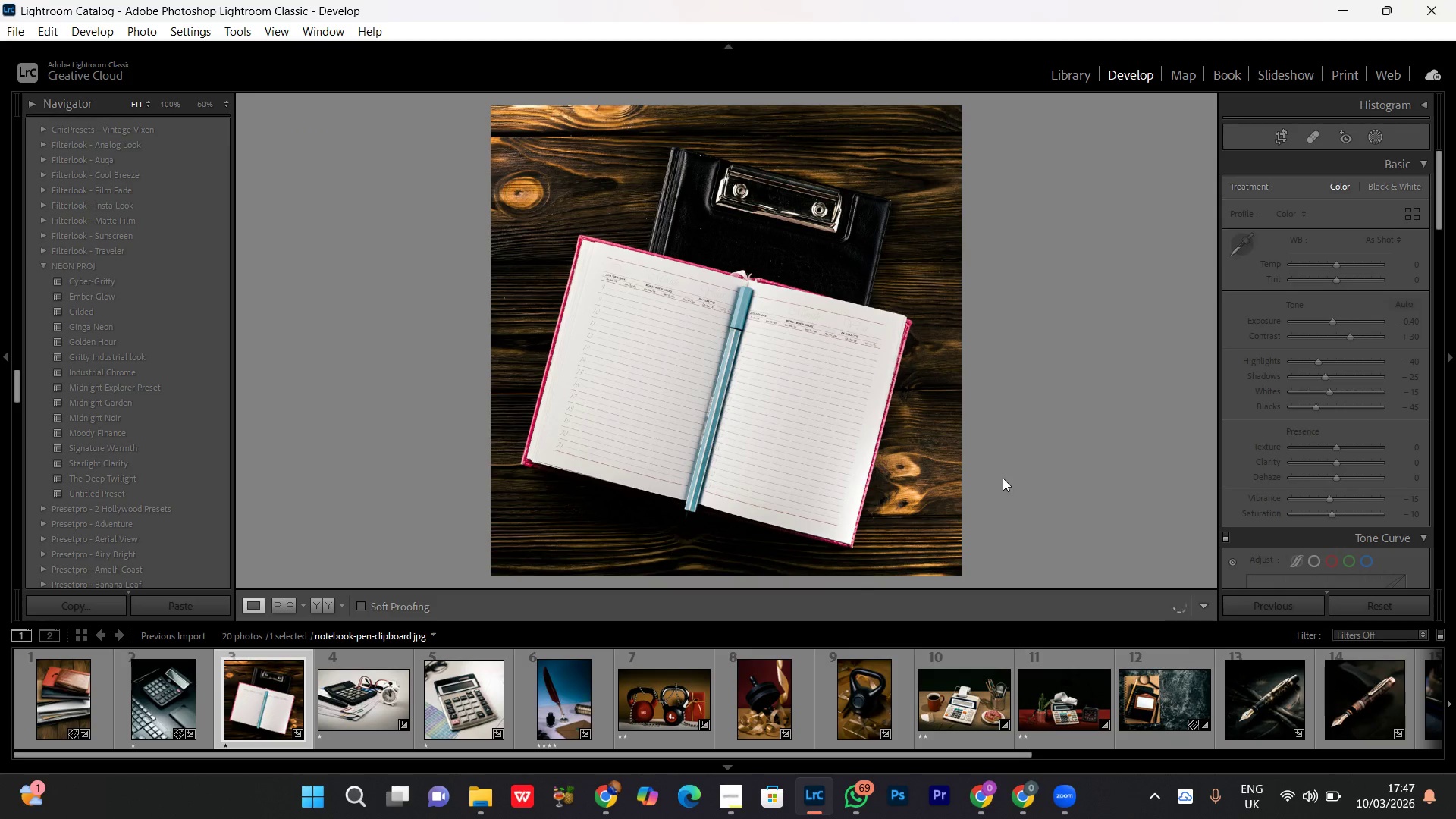 
left_click([847, 207])
 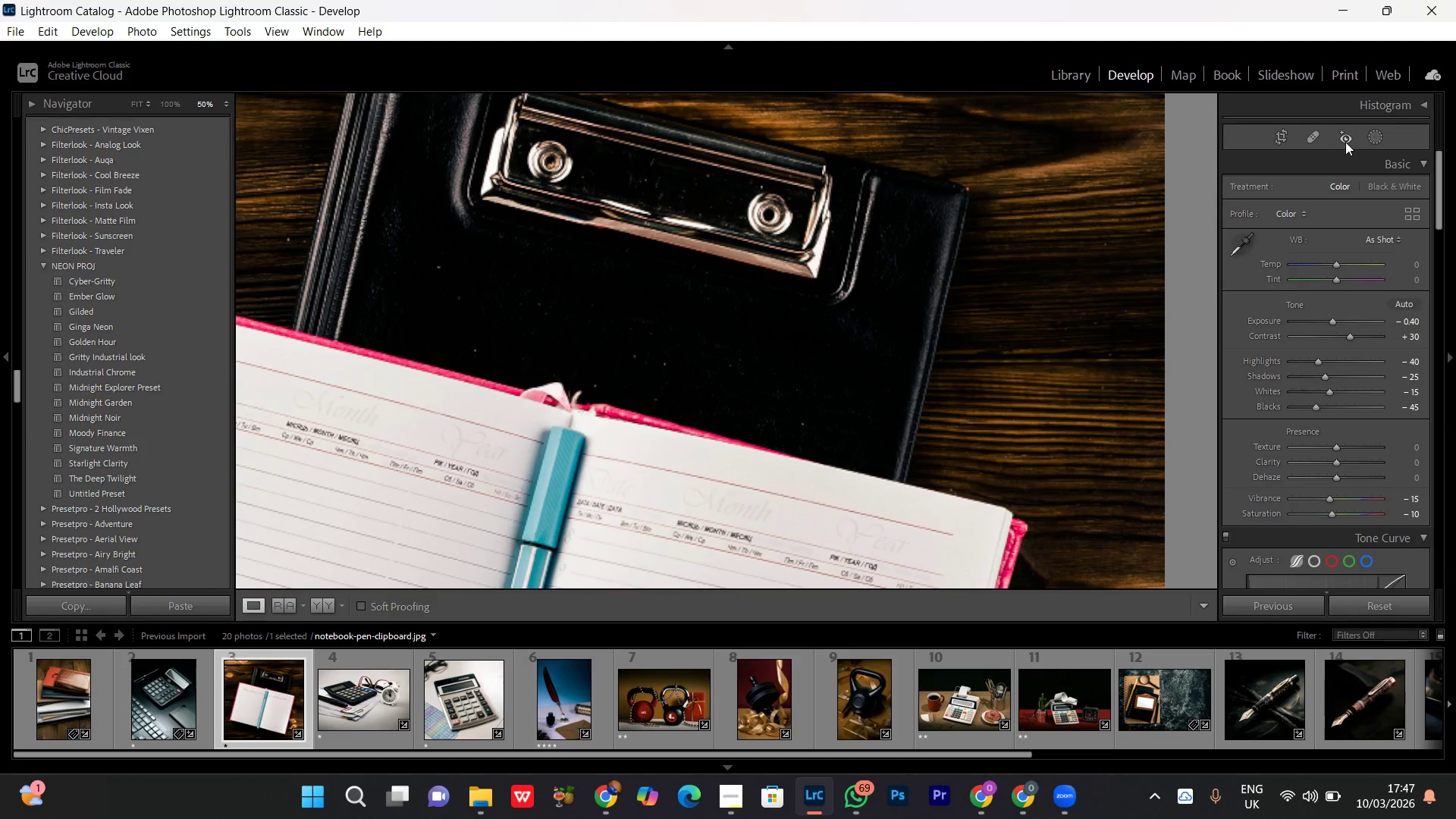 
left_click([1370, 136])
 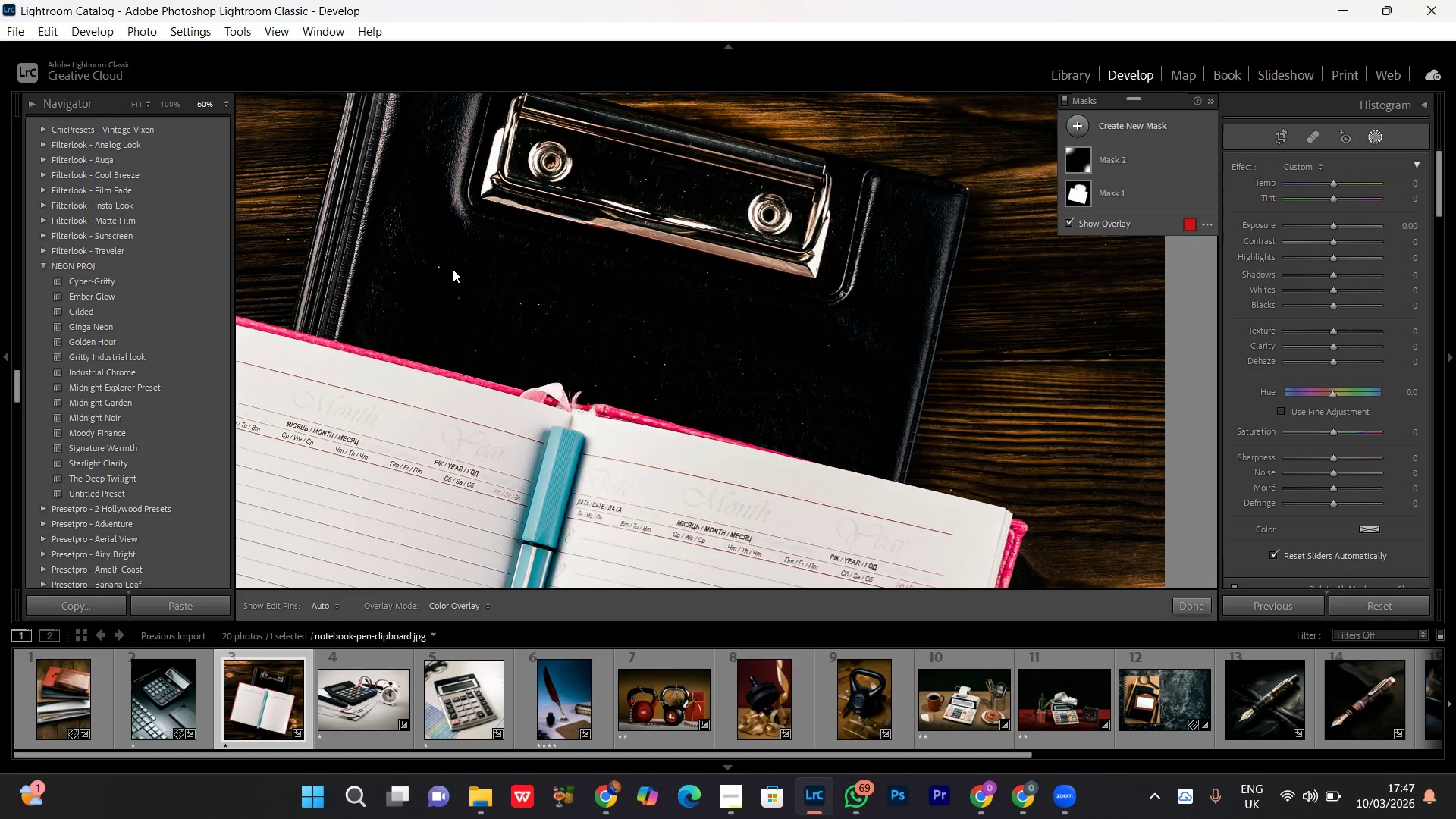 
wait(8.17)
 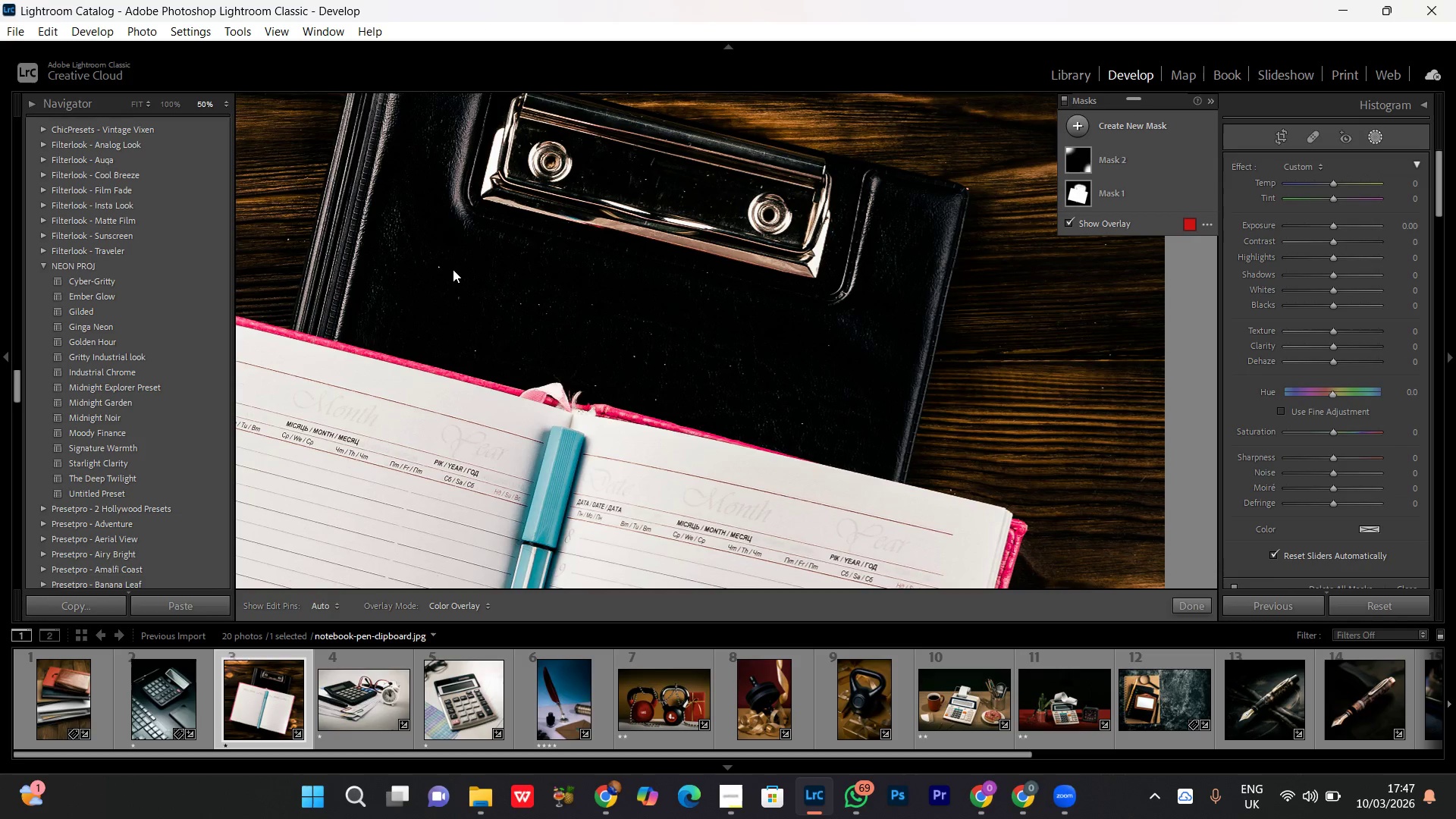 
left_click([1381, 135])
 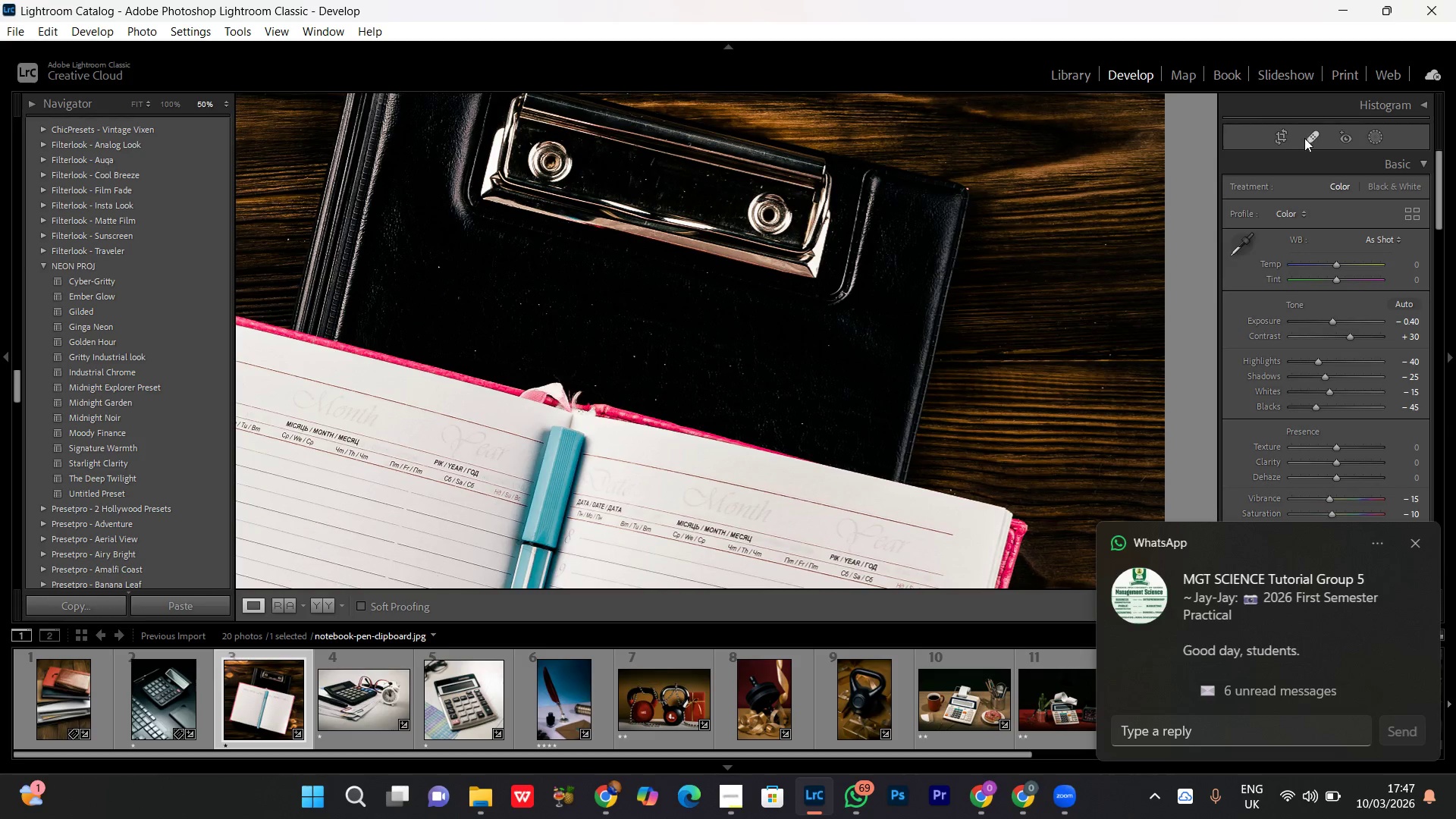 
left_click([1319, 138])
 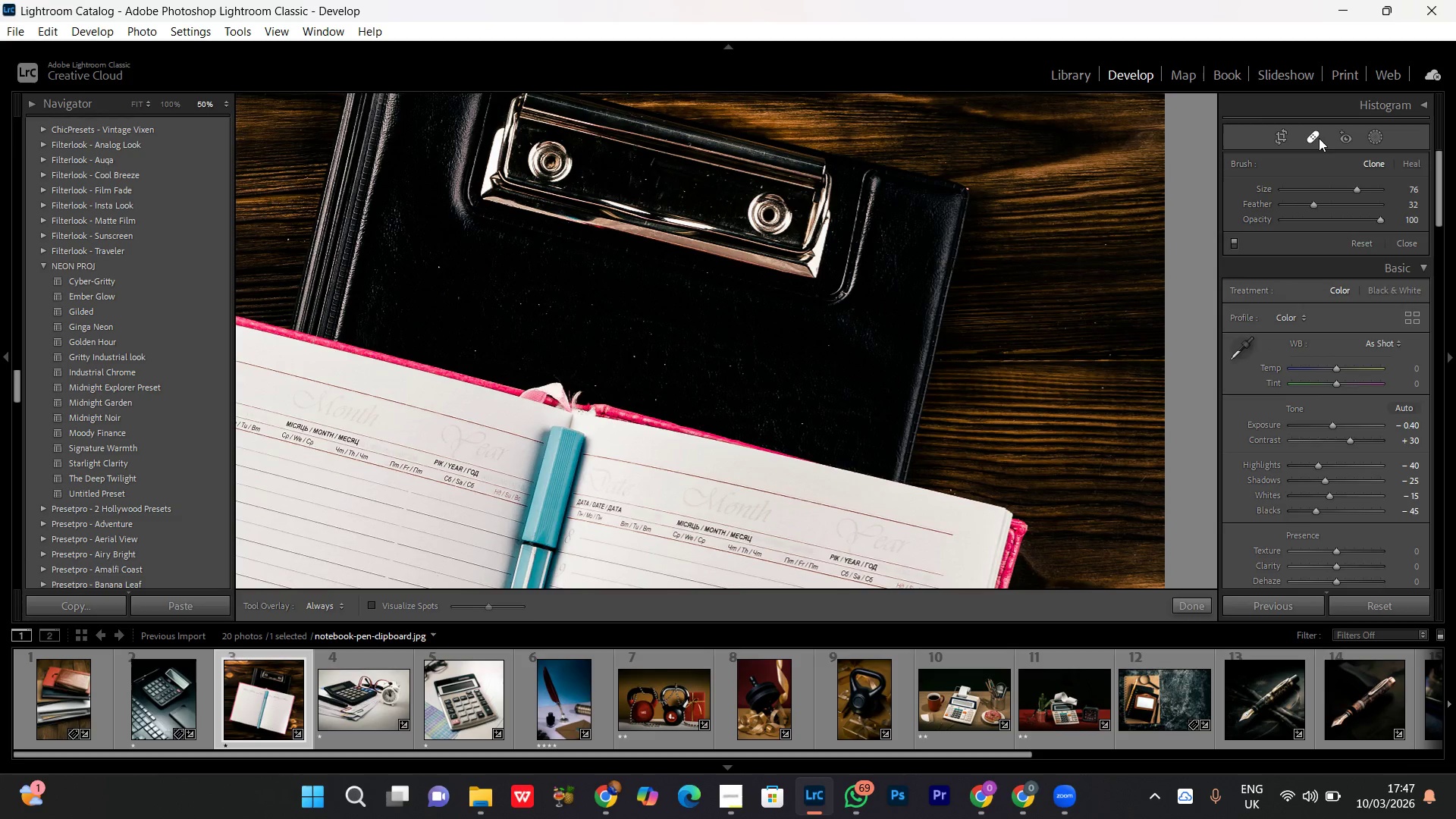 
wait(13.12)
 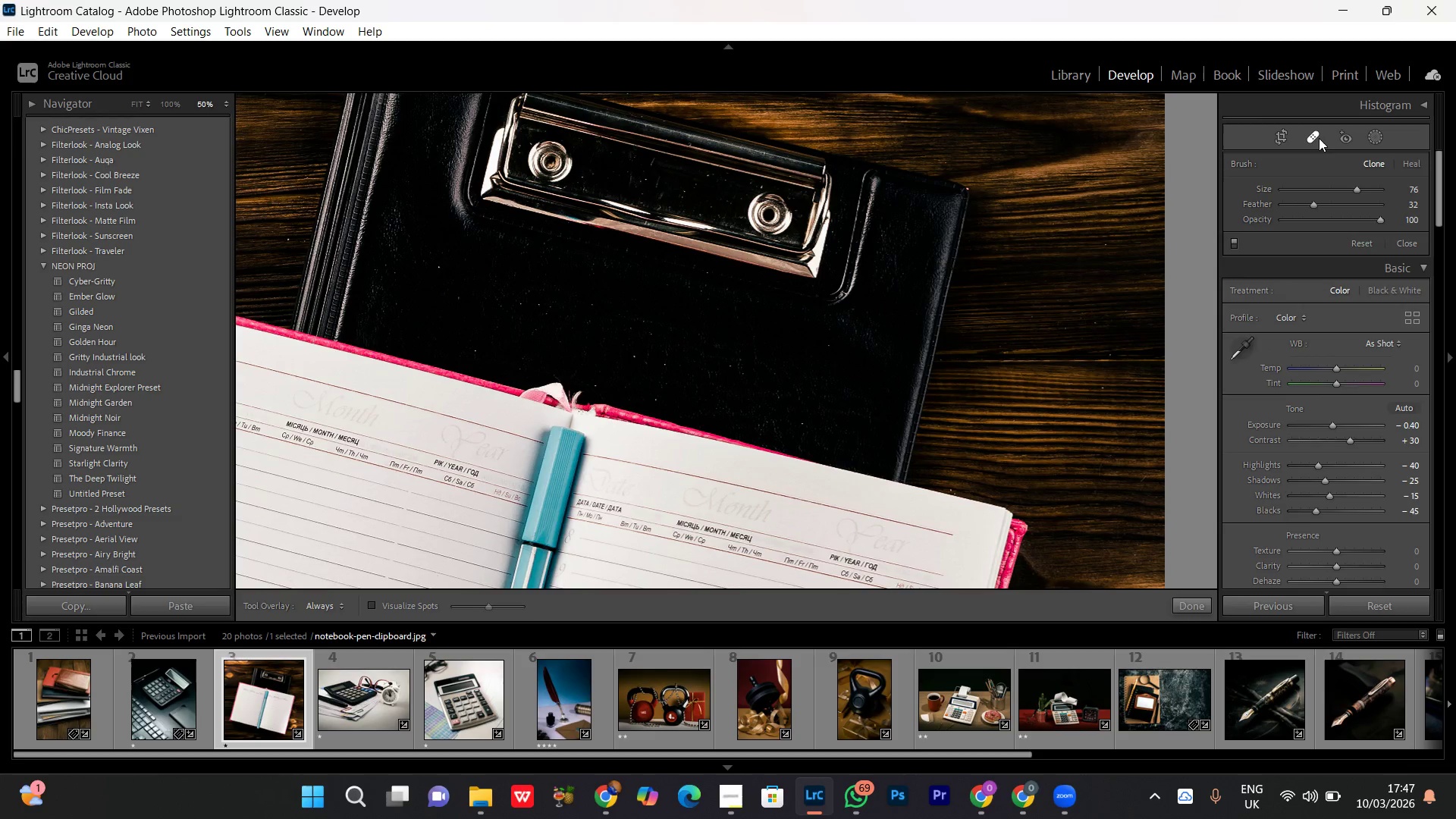 
key(BracketLeft)
 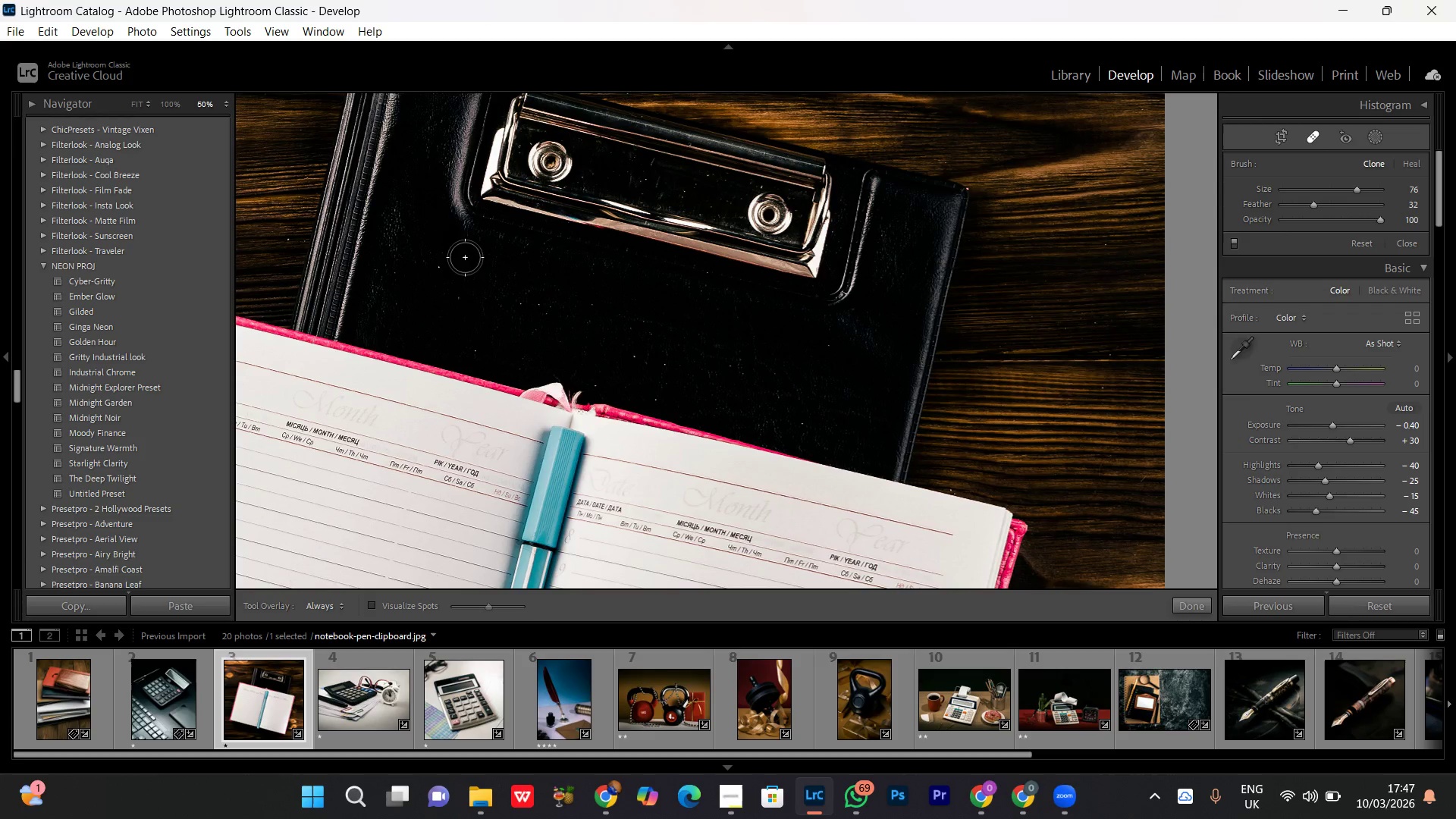 
key(BracketLeft)
 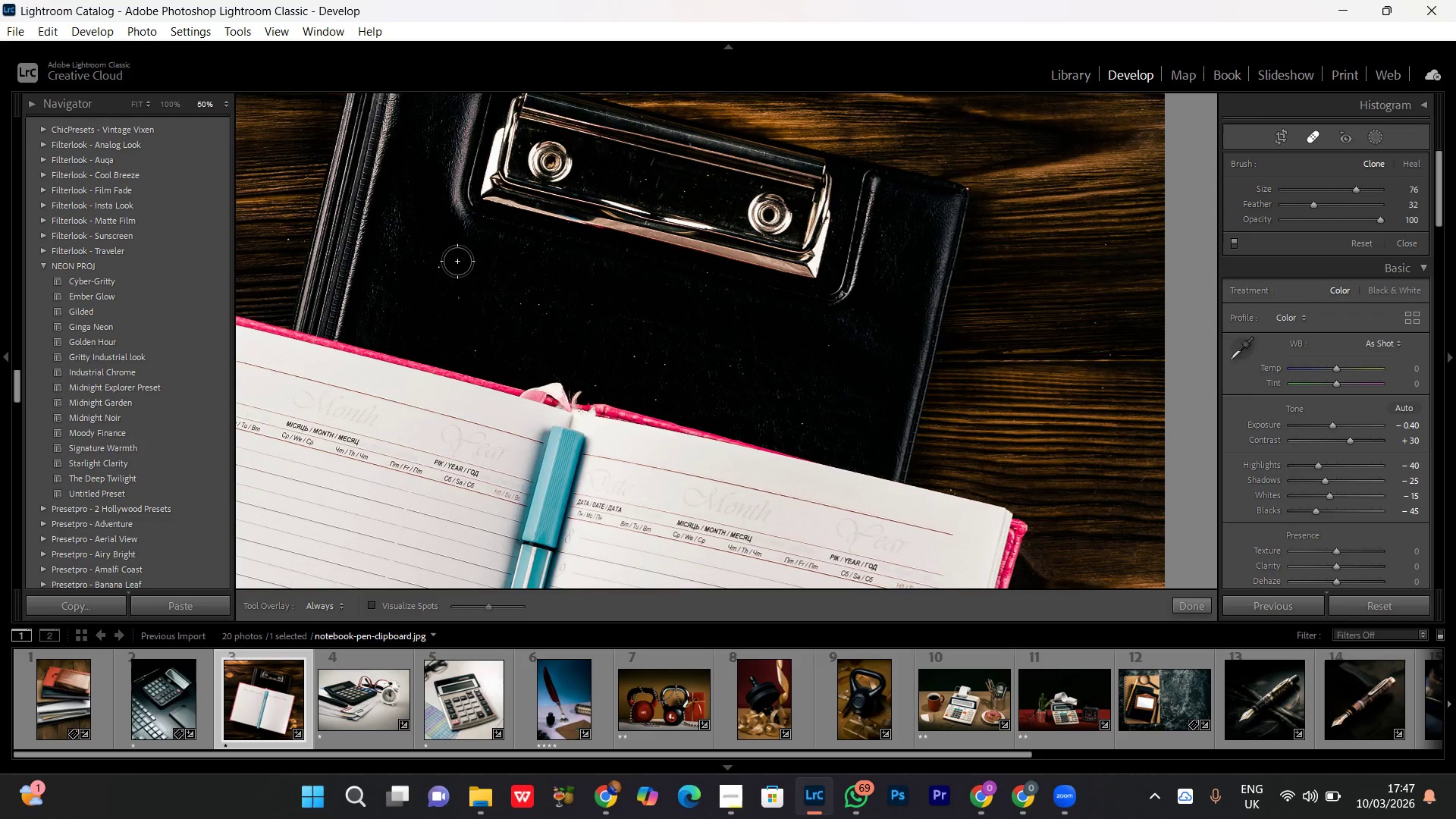 
key(BracketLeft)
 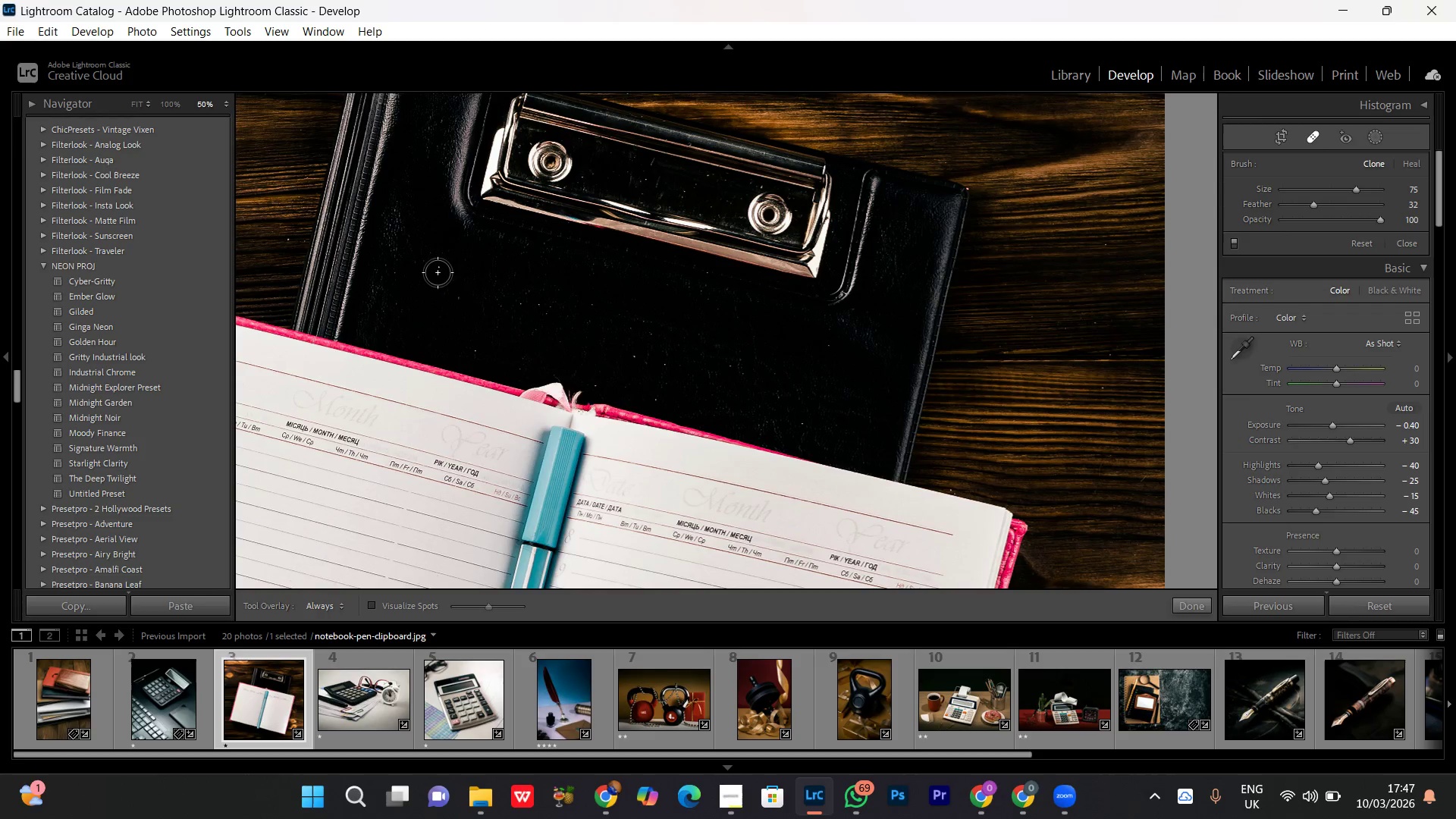 
key(BracketLeft)
 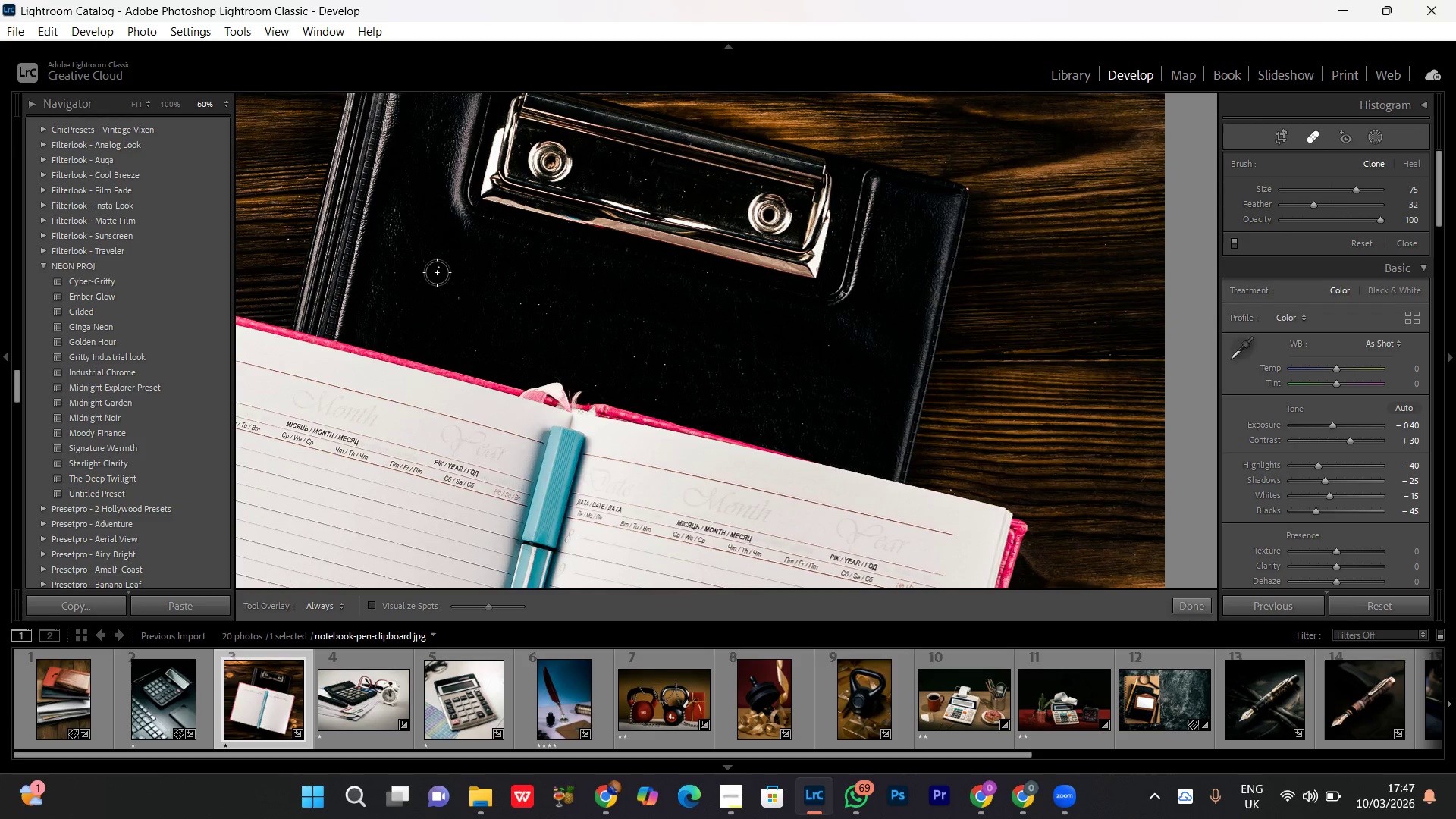 
key(BracketLeft)
 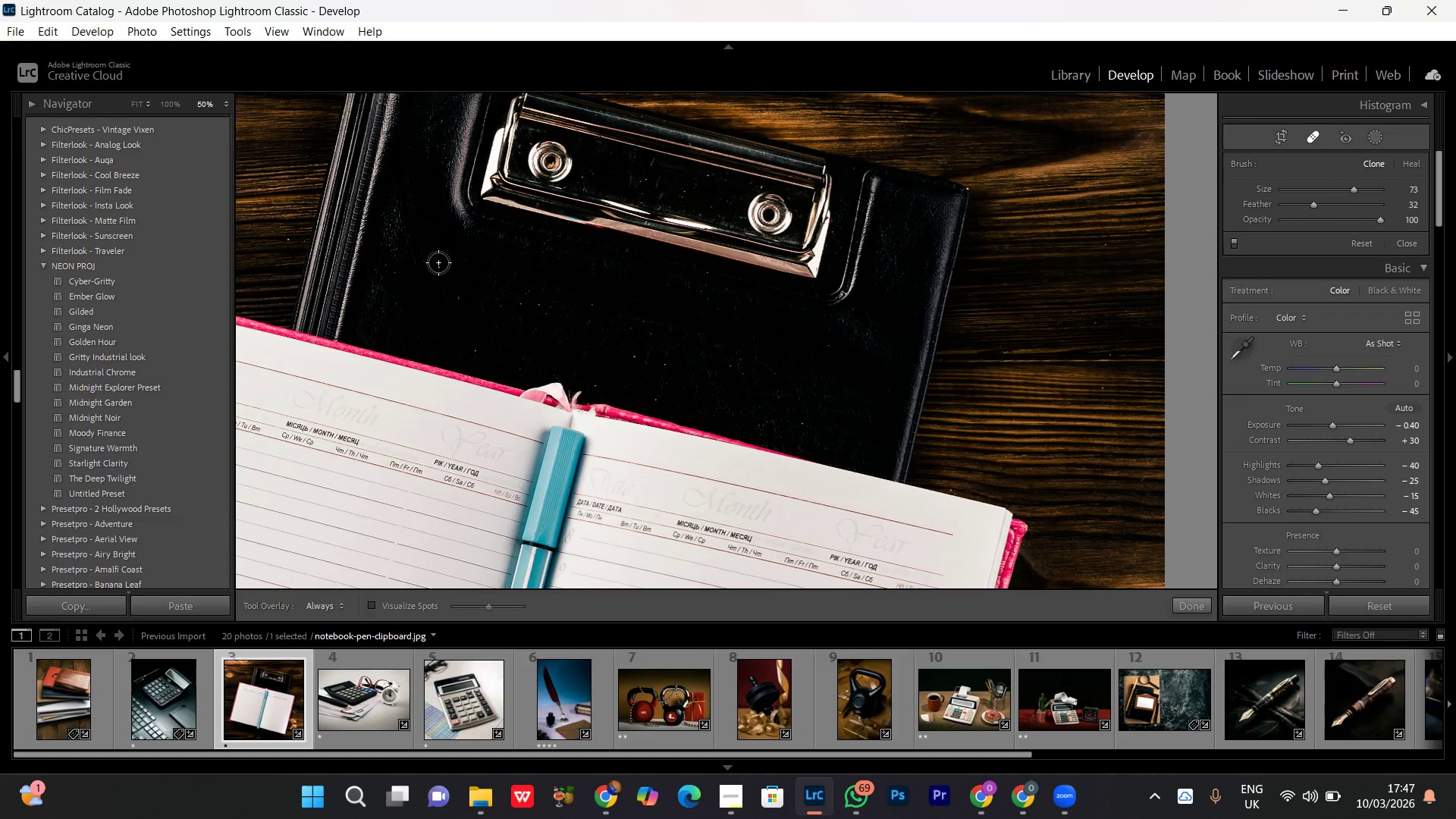 
left_click([438, 262])
 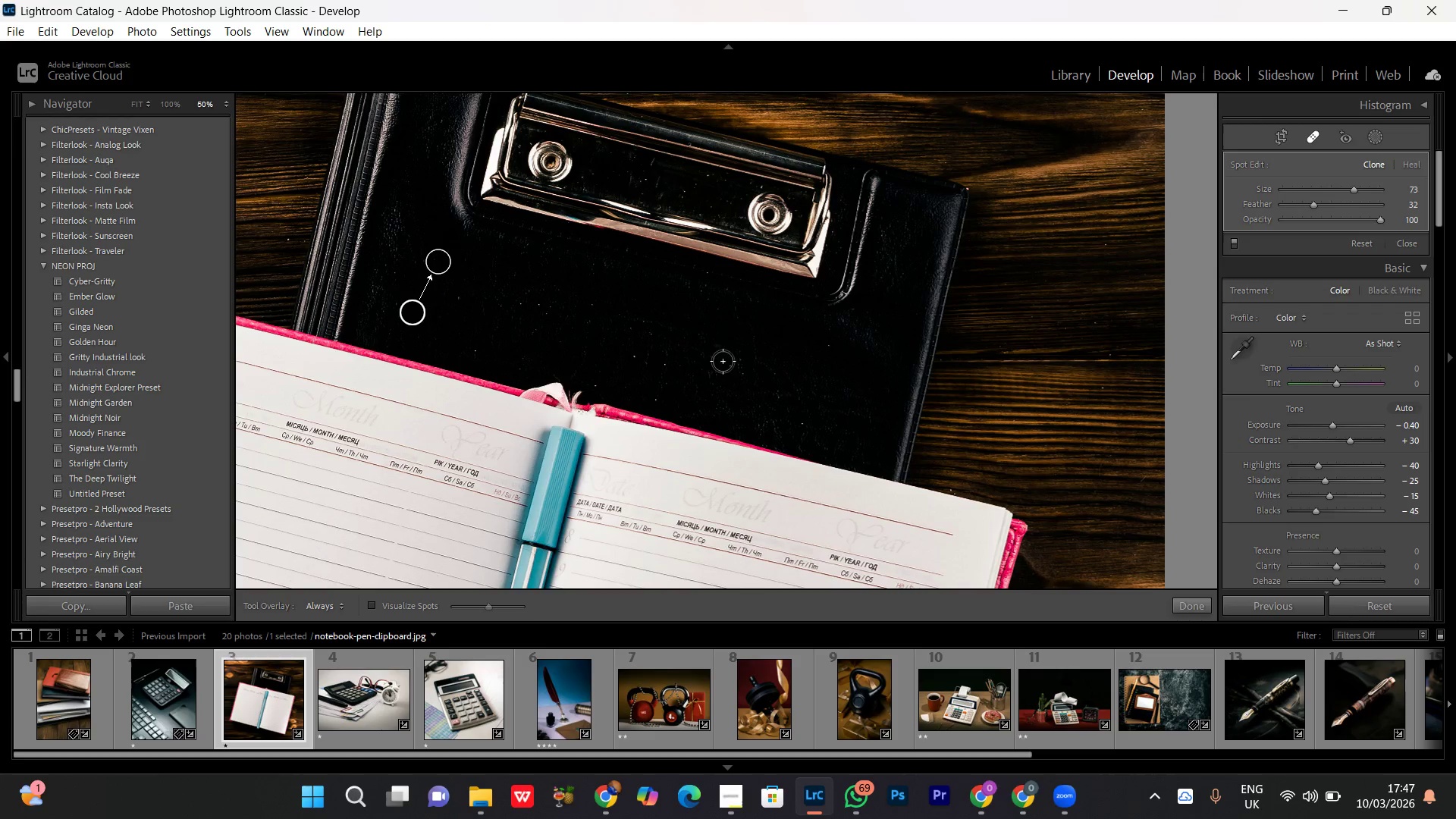 
left_click([632, 355])
 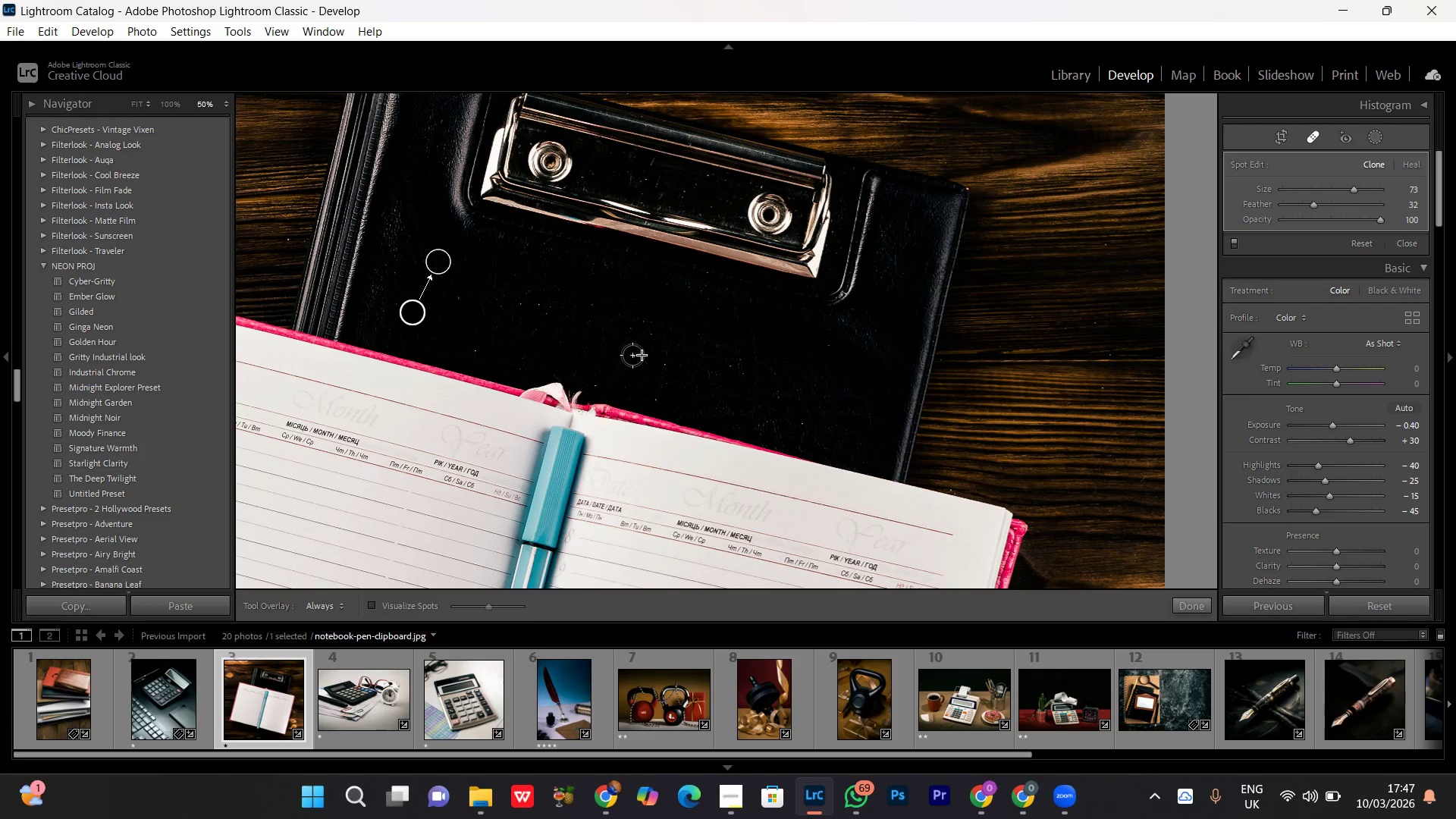 
scroll: coordinate [632, 355], scroll_direction: down, amount: 1.0
 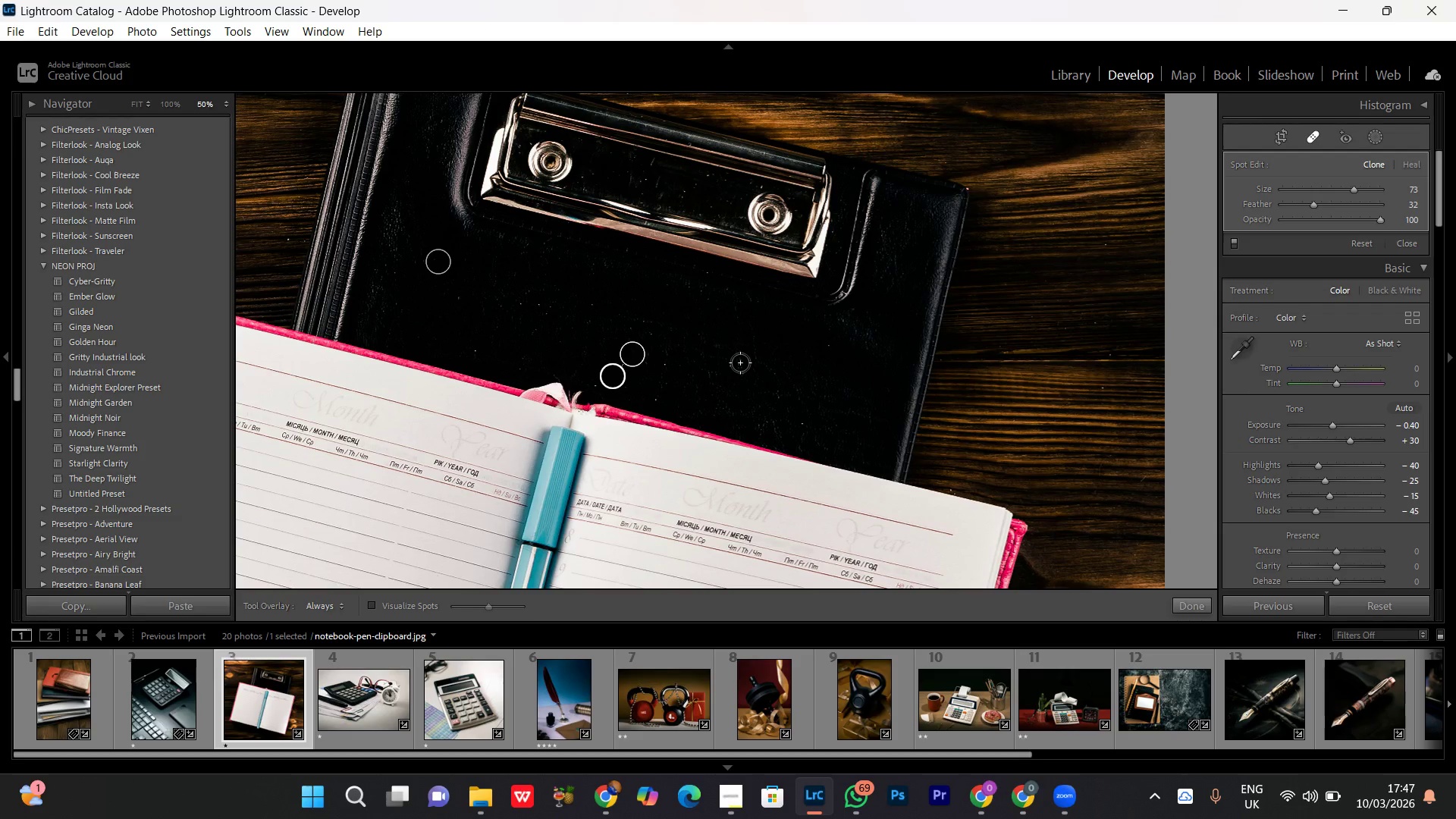 
left_click([736, 365])
 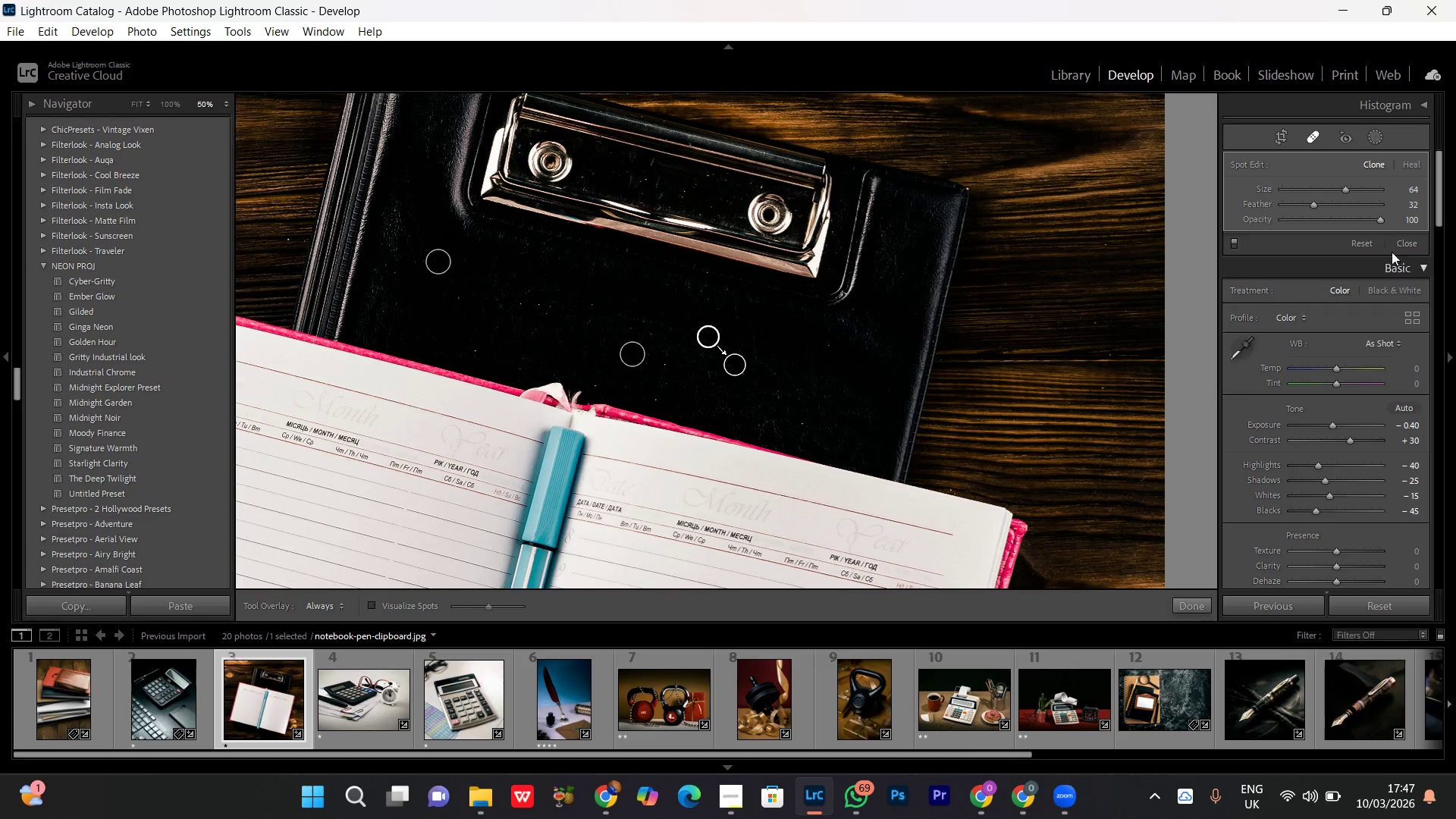 
left_click([1316, 136])
 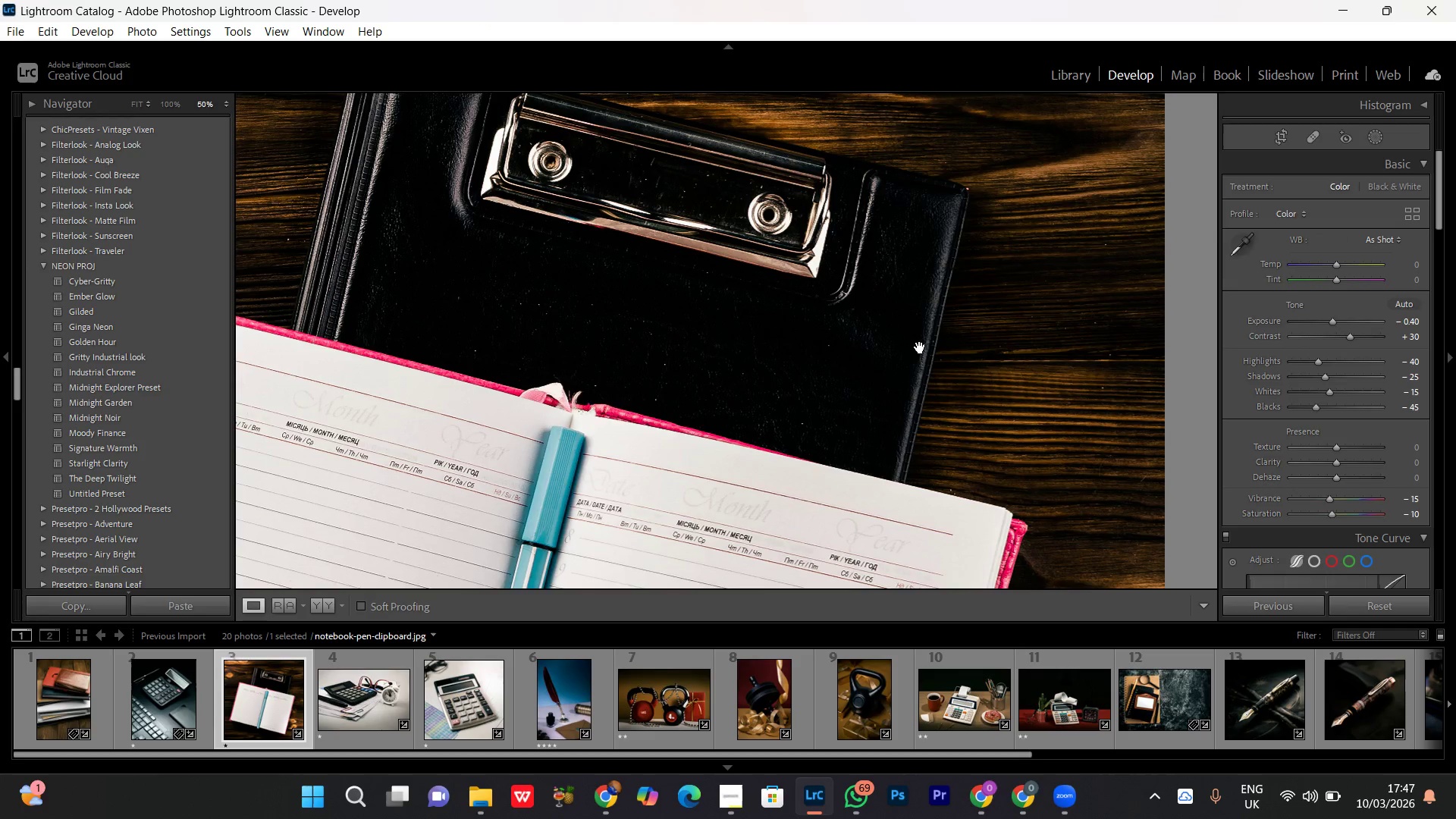 
left_click([847, 361])
 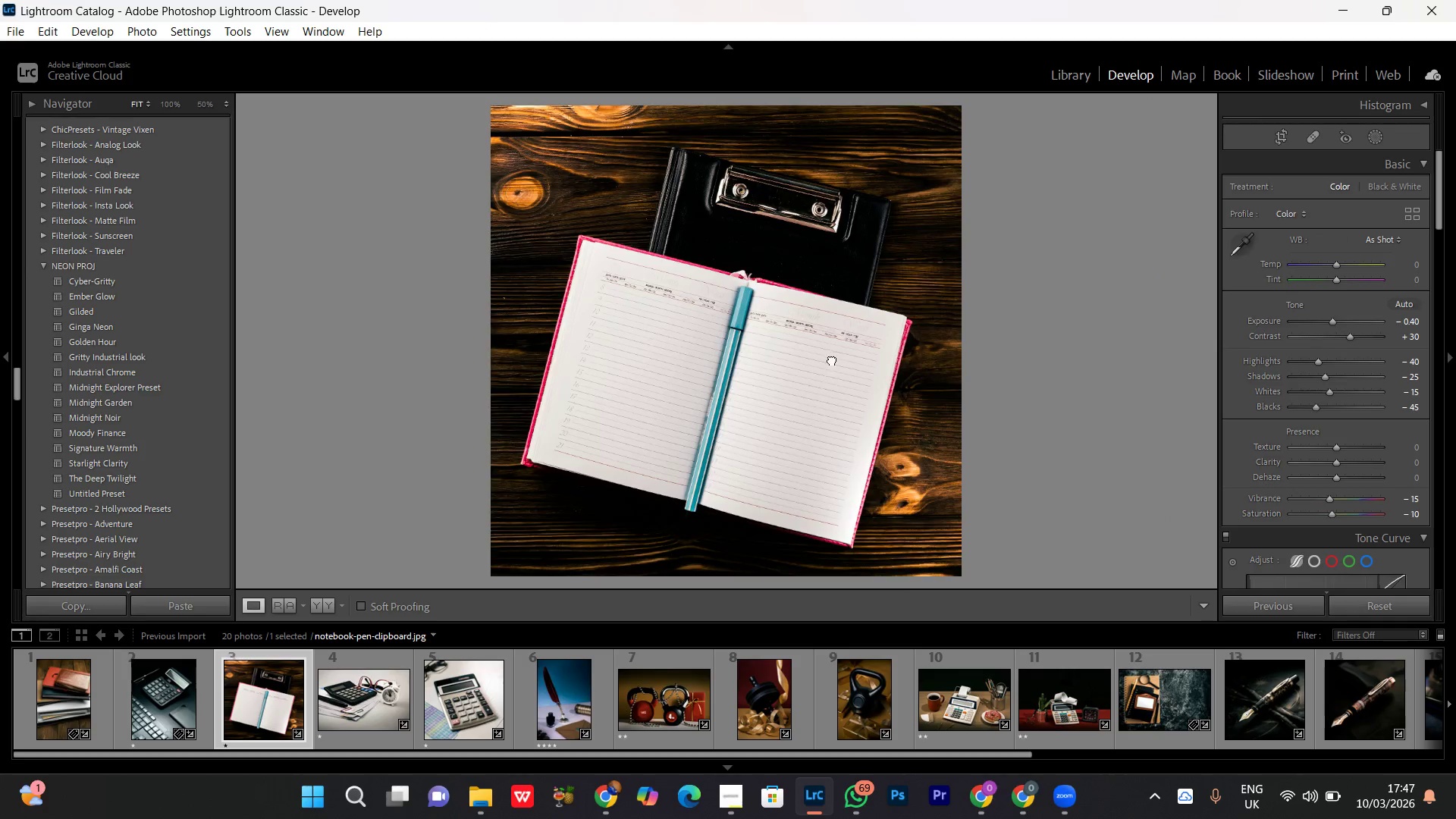 
double_click([832, 359])
 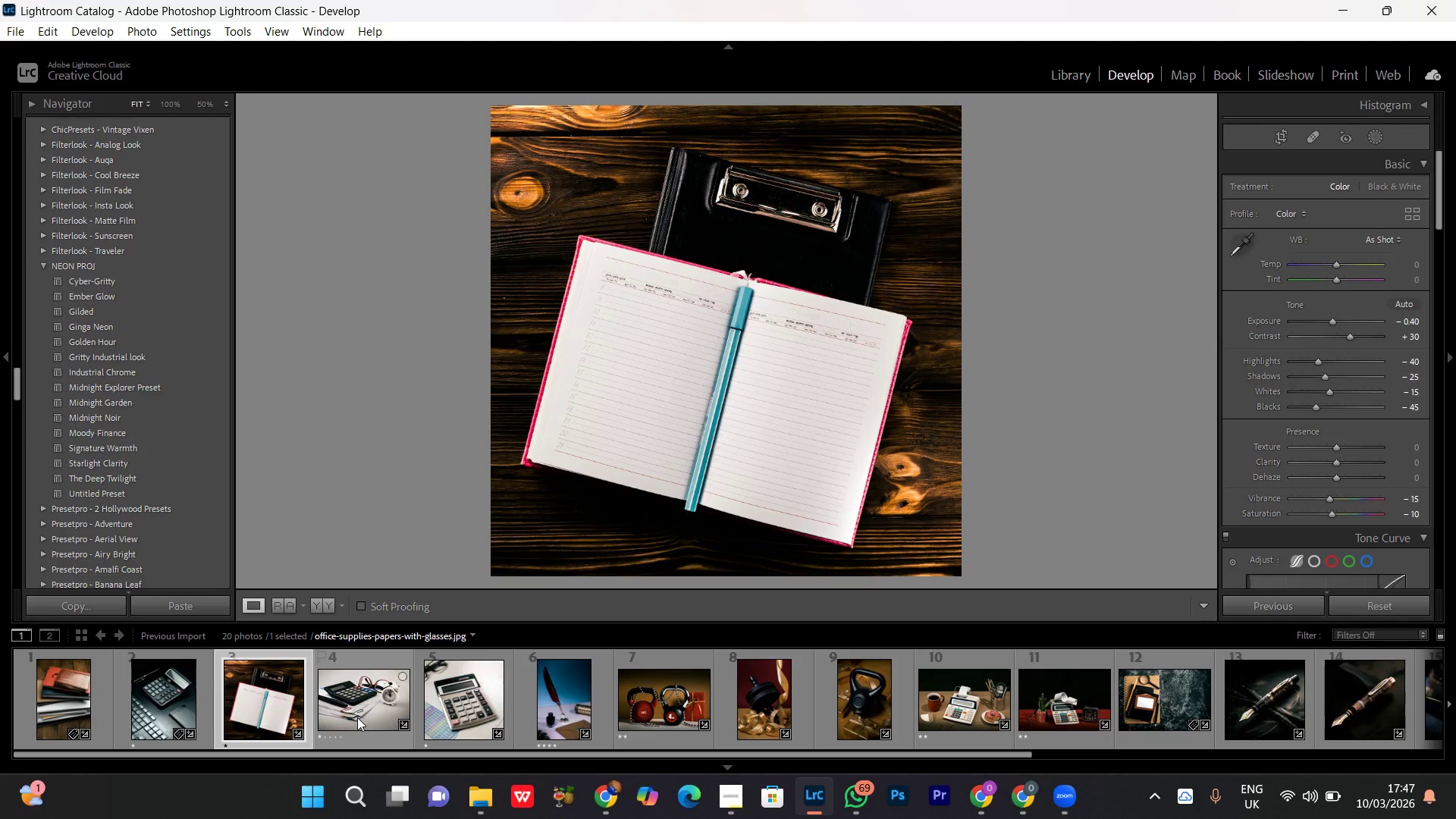 
double_click([357, 717])
 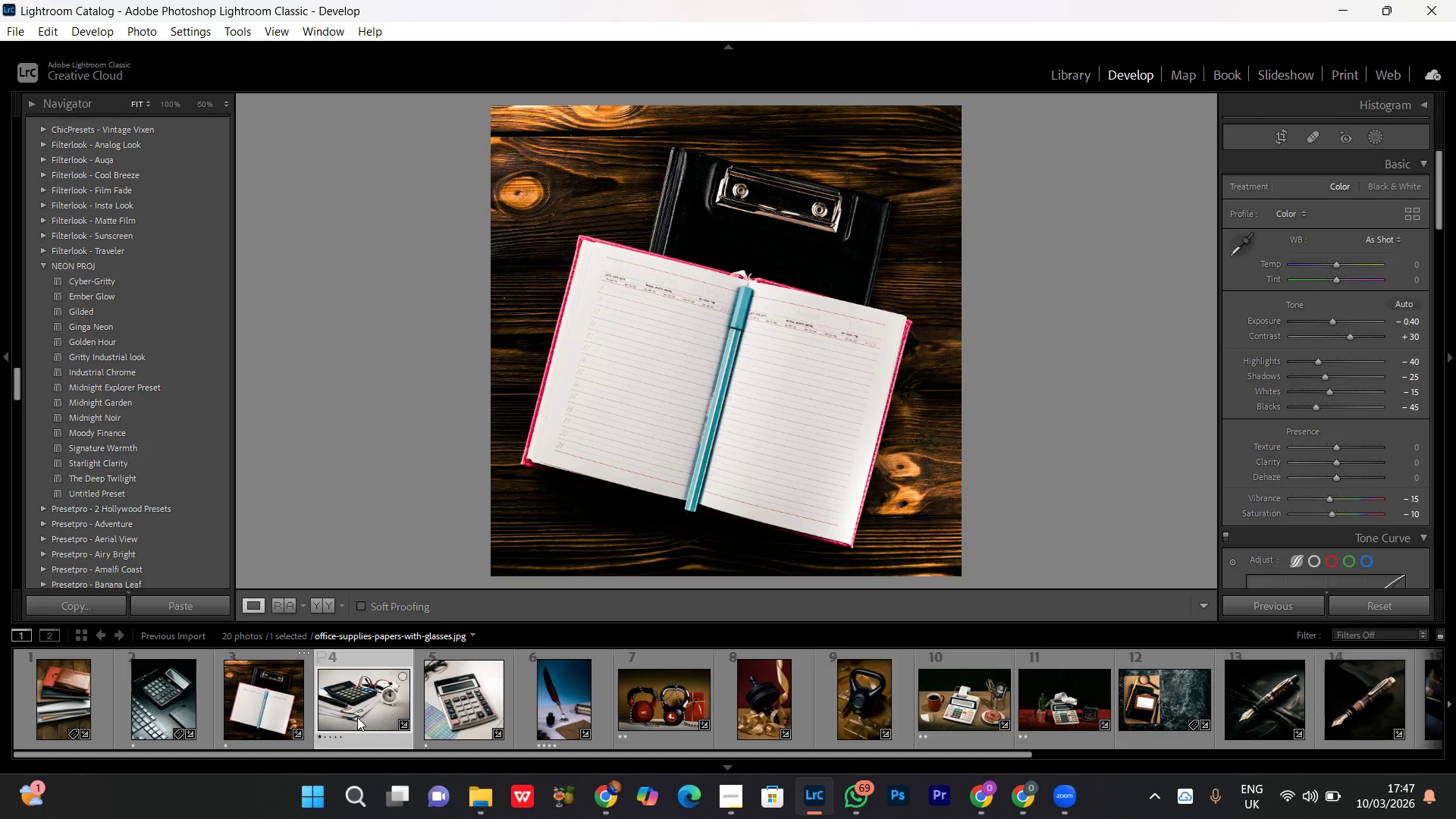 
triple_click([357, 717])
 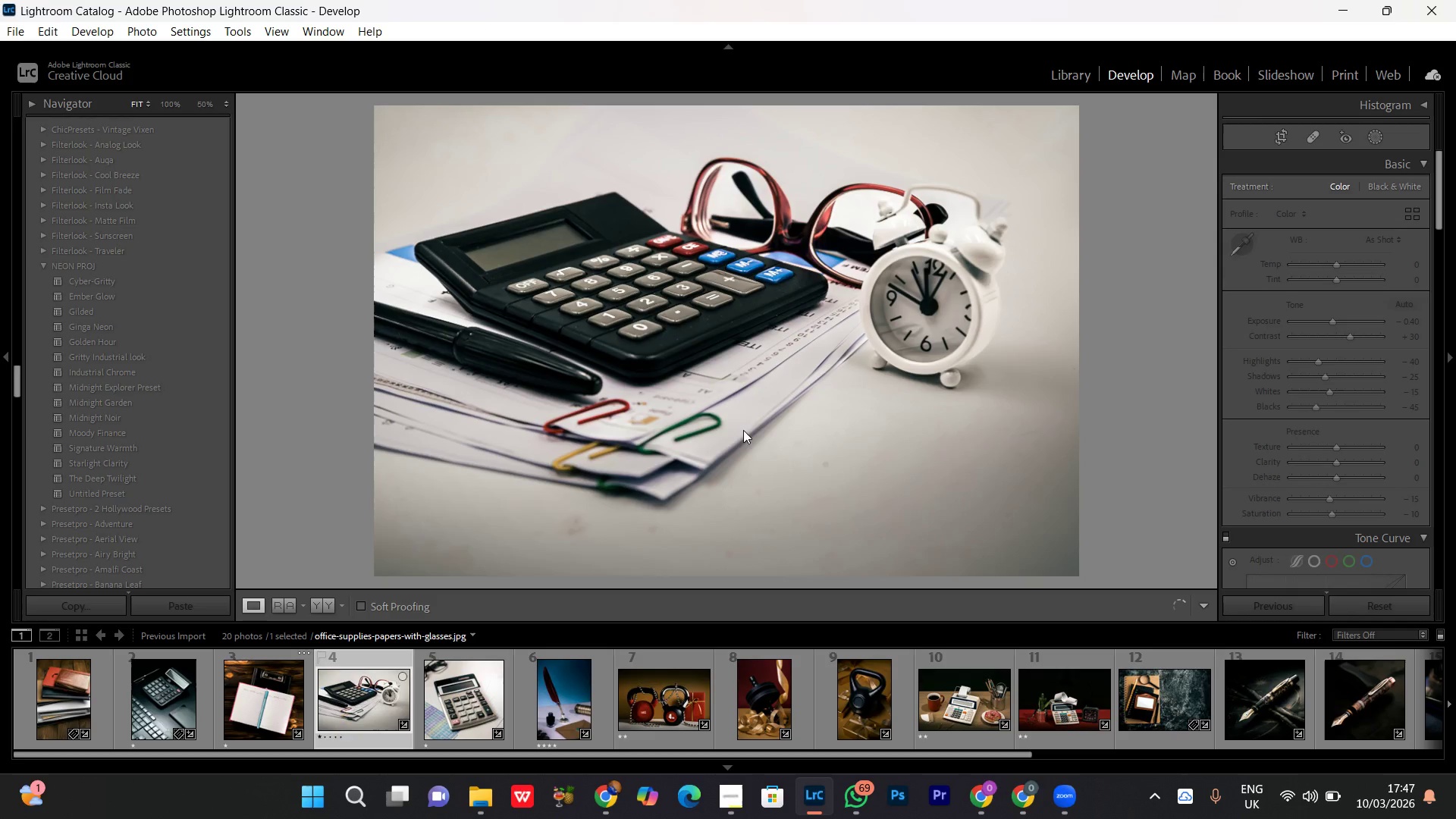 
key(Control+Minus)
 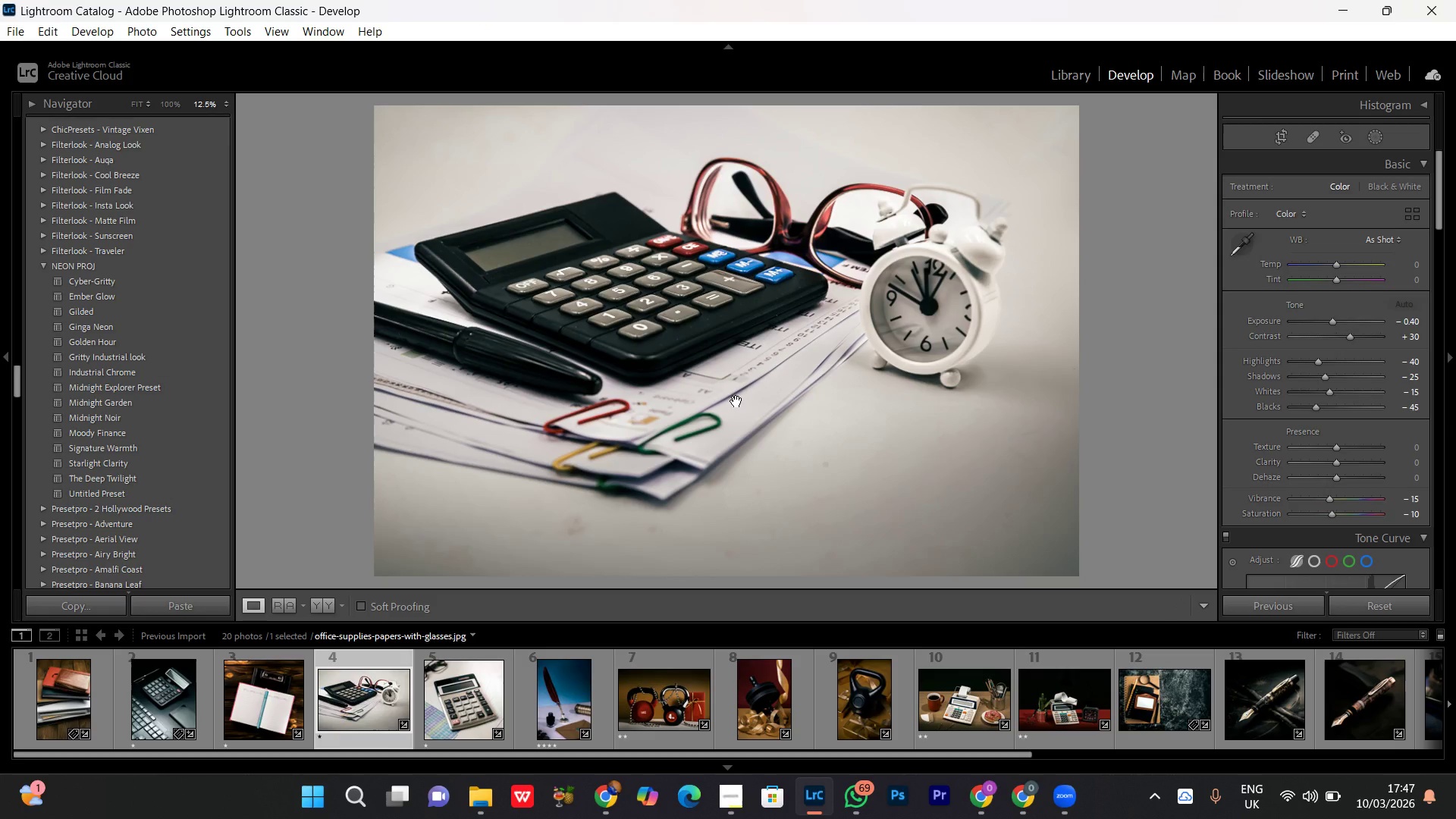 
double_click([735, 390])
 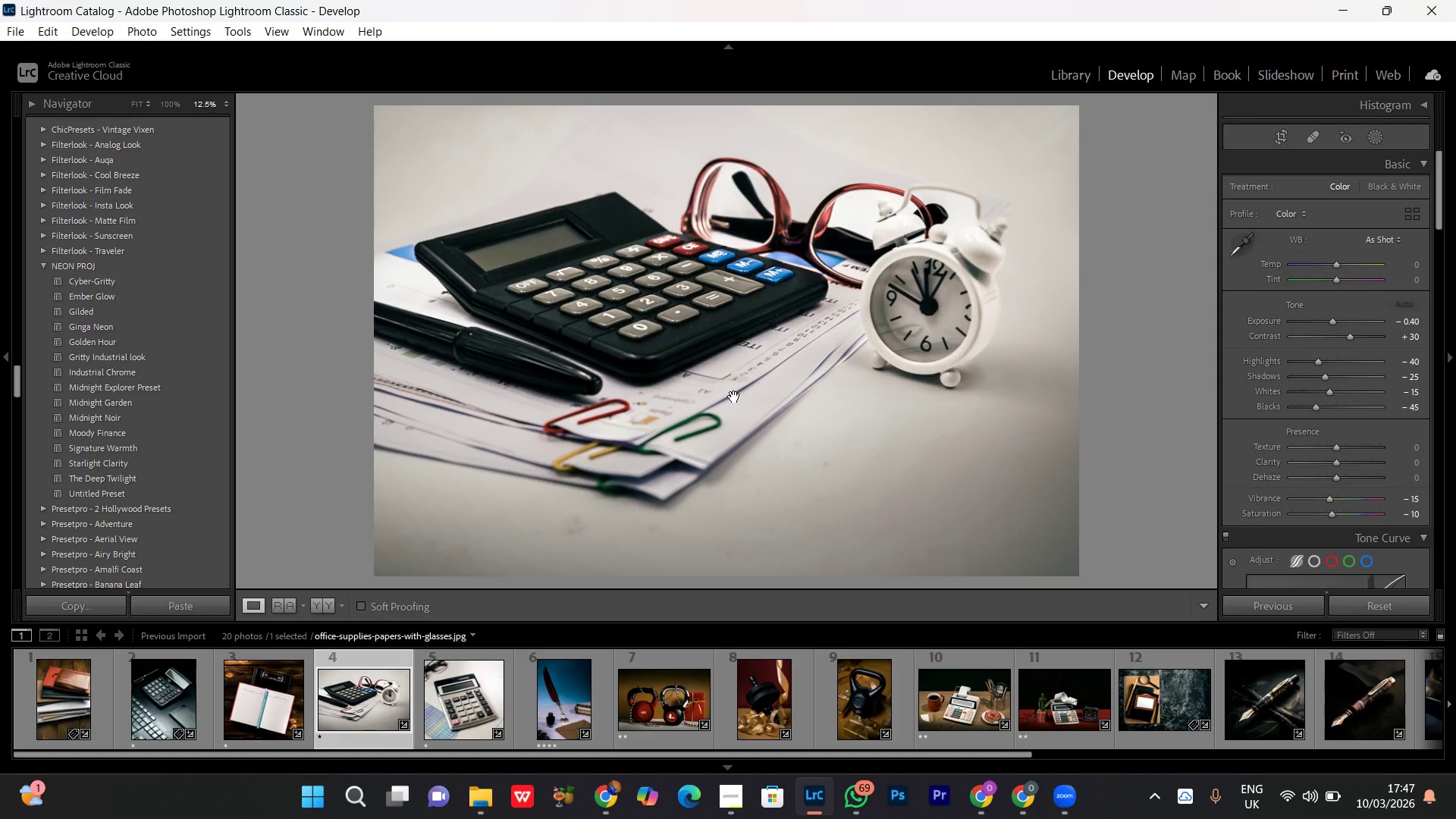 
double_click([613, 372])
 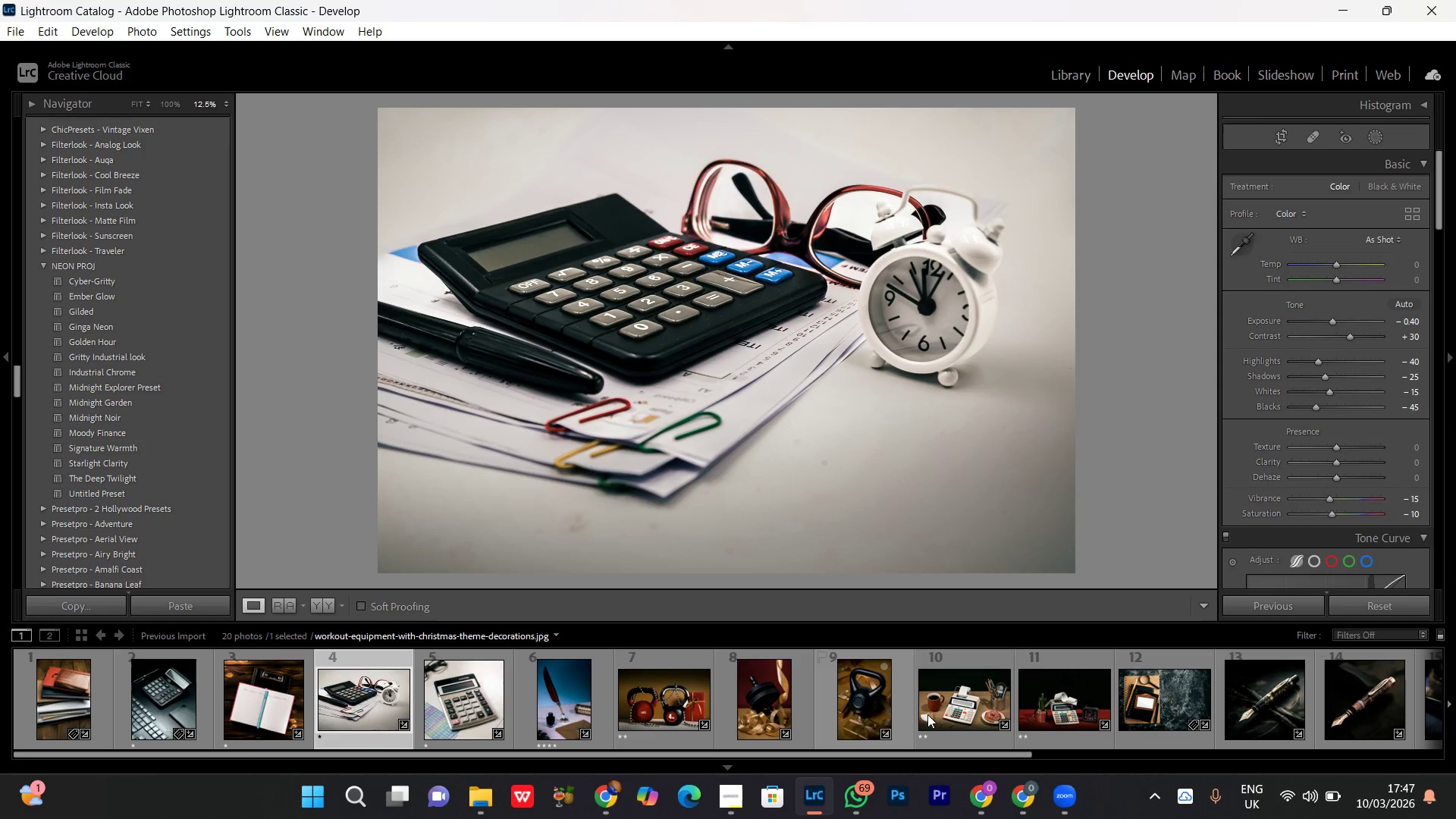 
double_click([950, 705])
 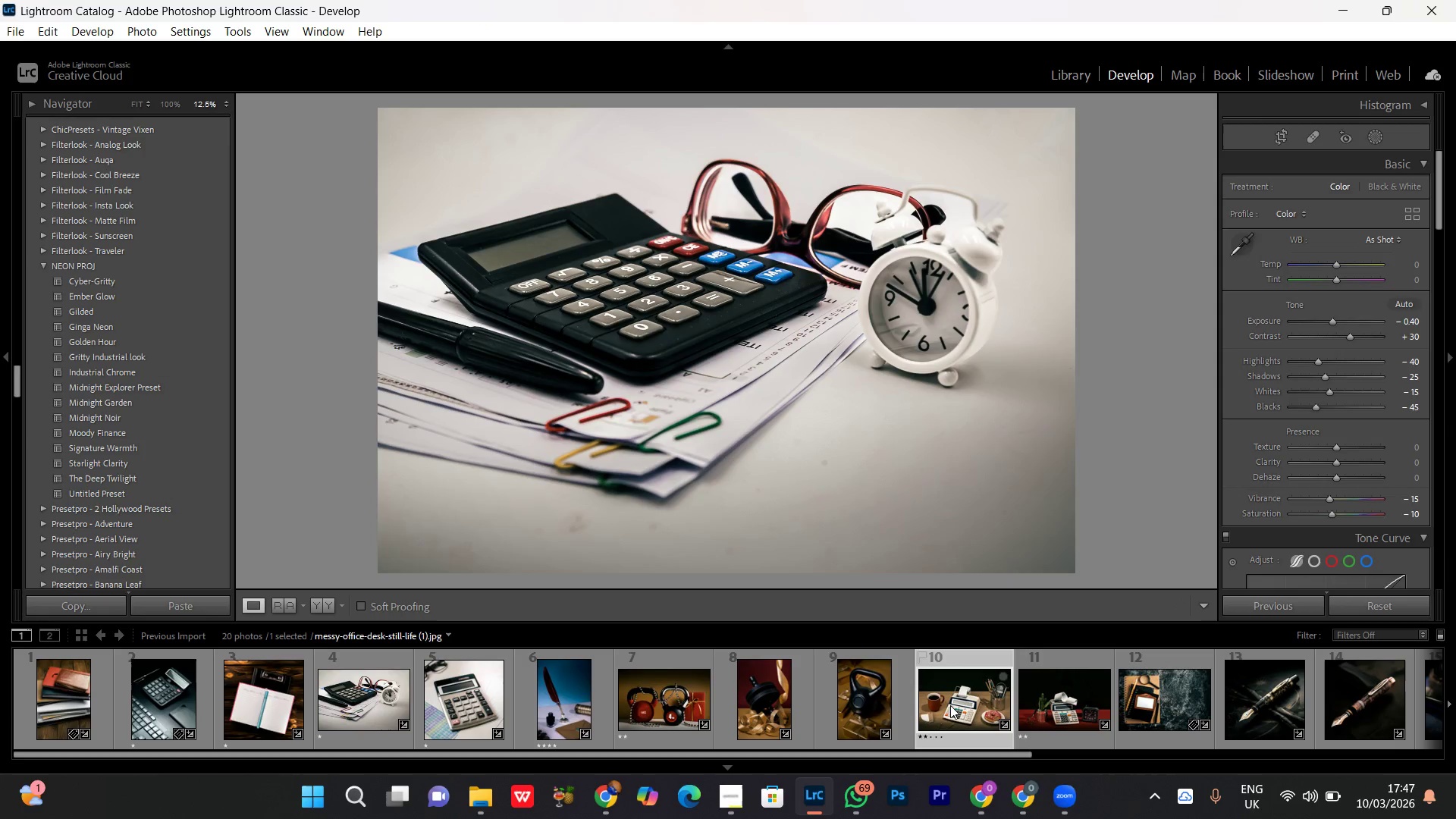 
triple_click([950, 705])
 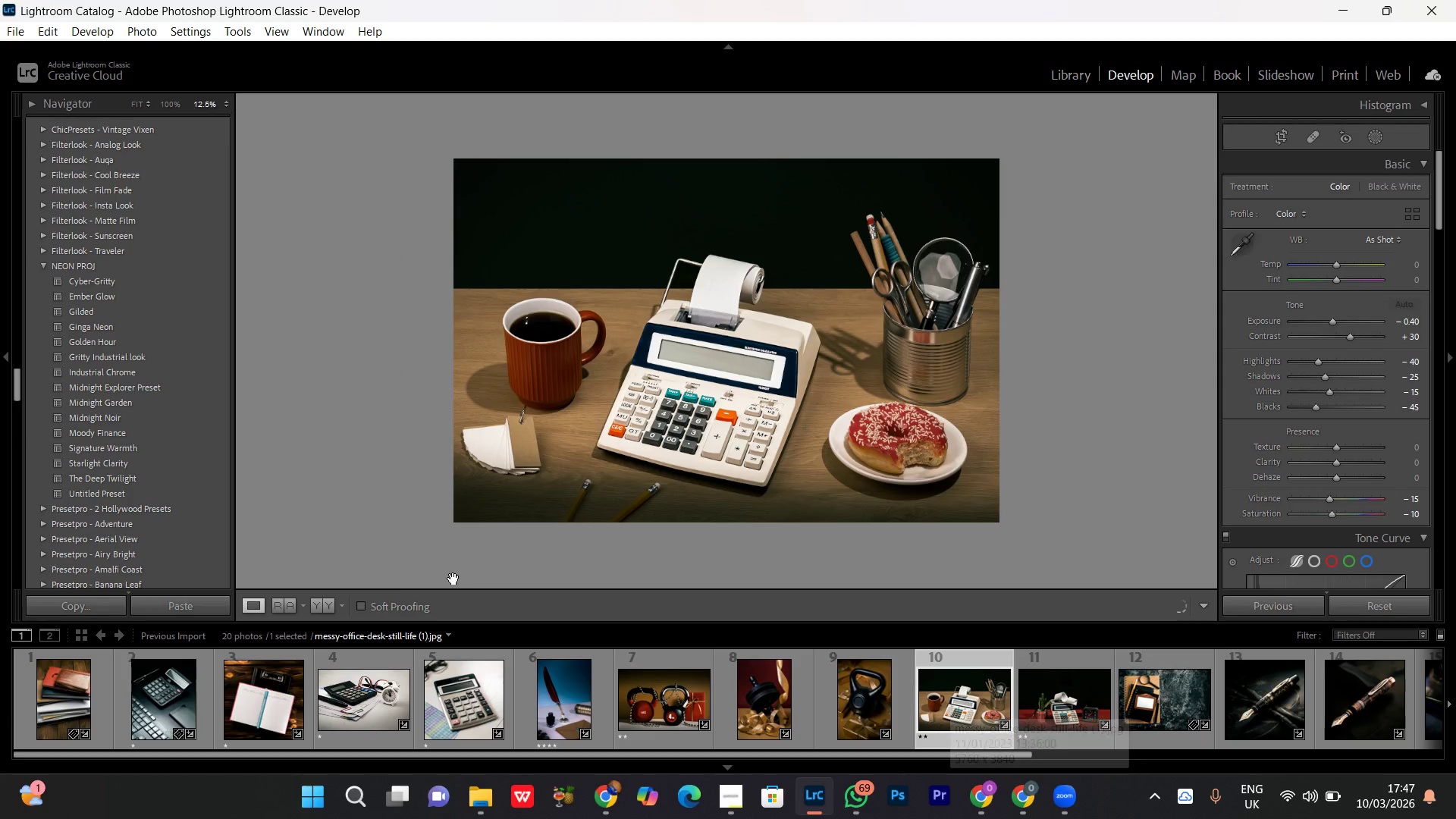 
left_click([317, 607])
 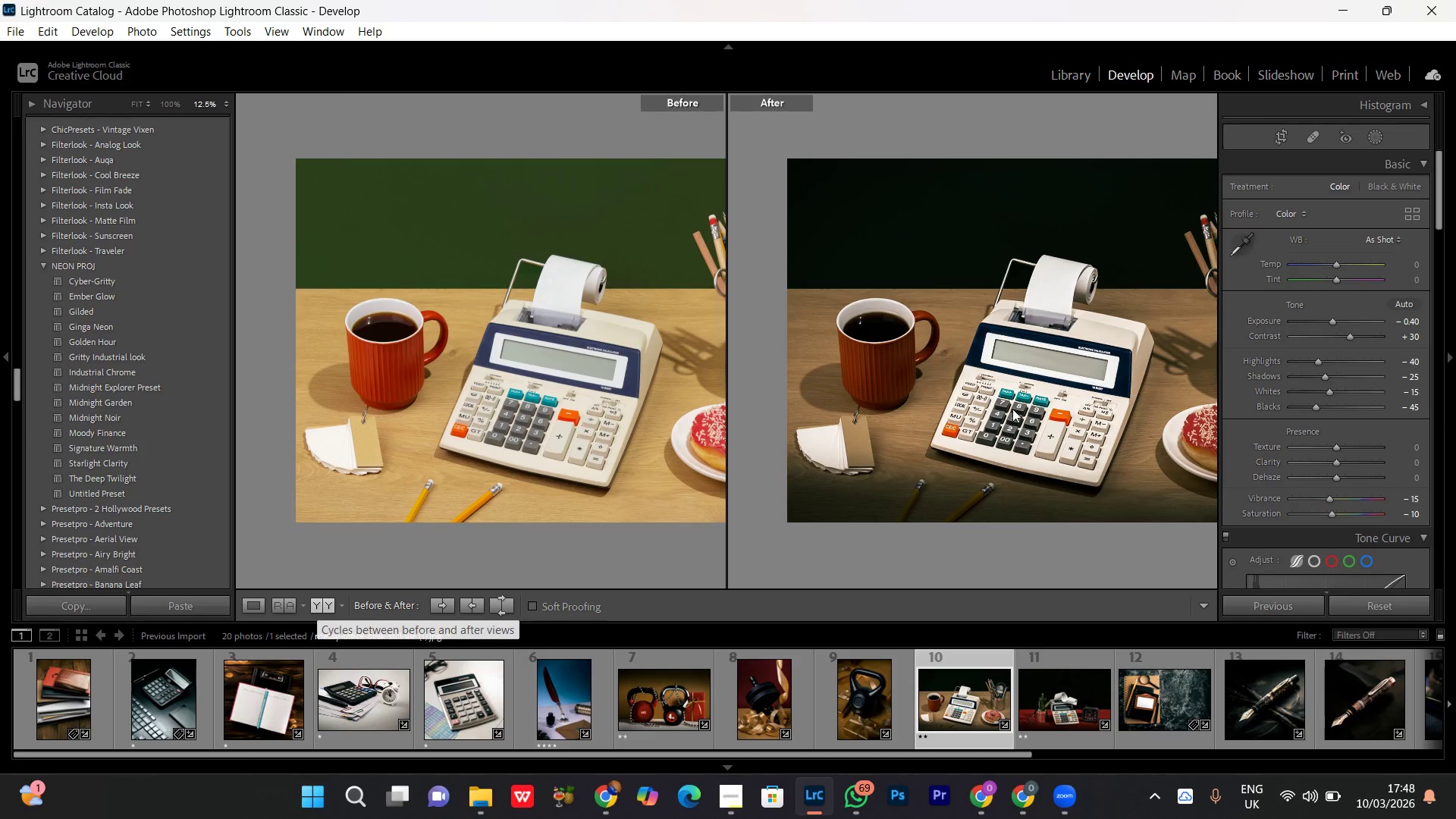 
left_click([1013, 390])
 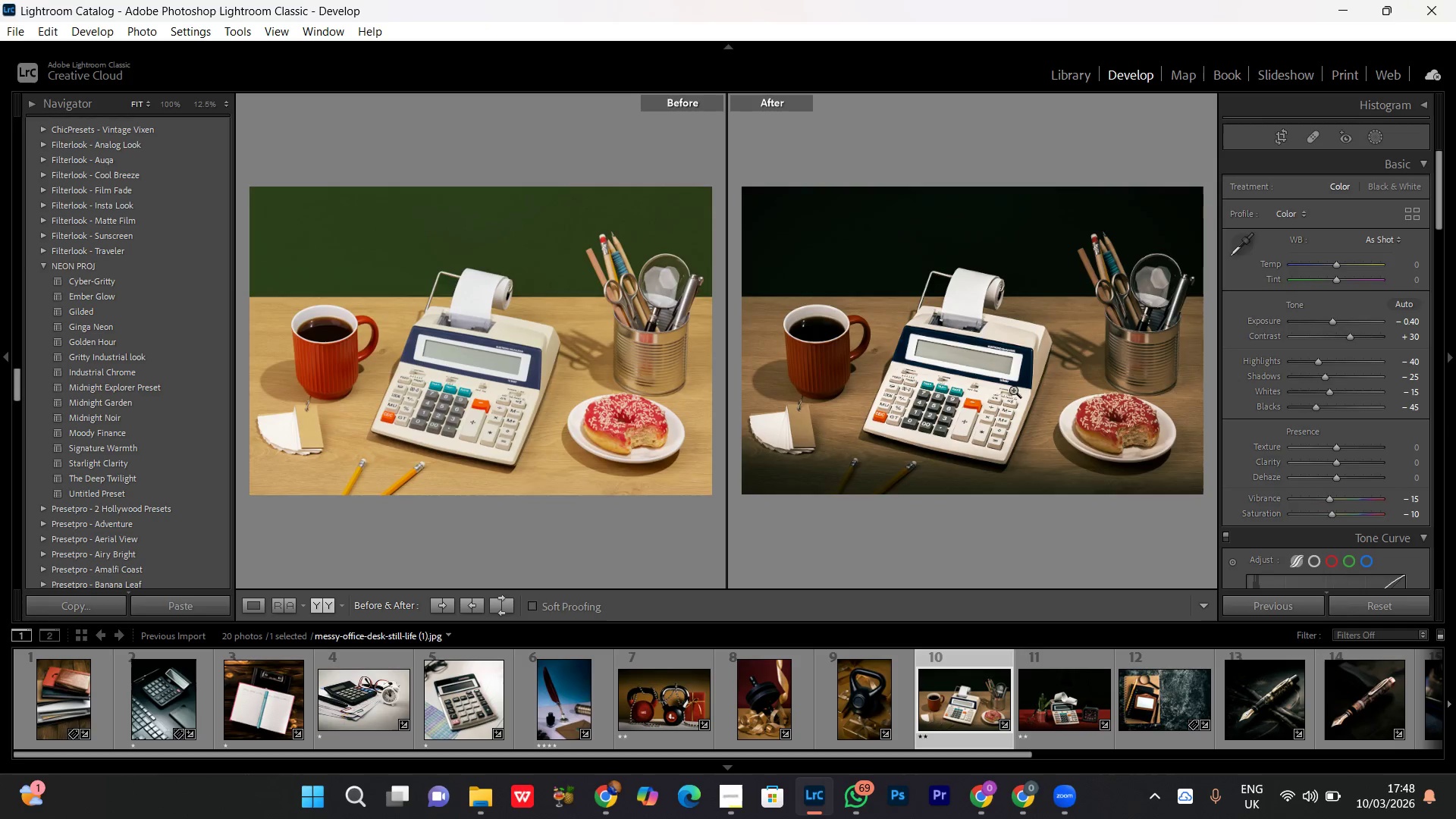 
double_click([1013, 390])
 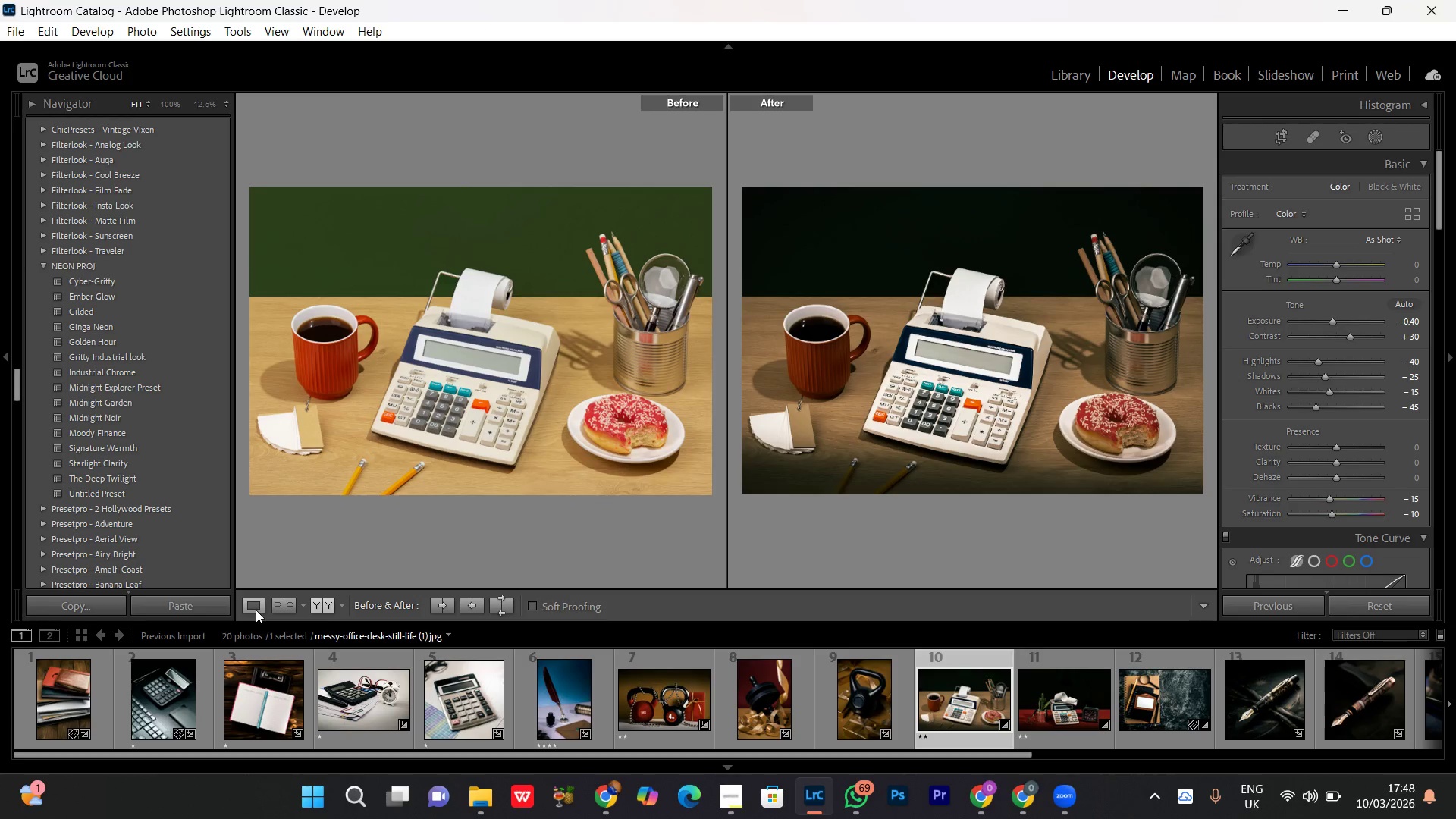 
left_click([256, 609])
 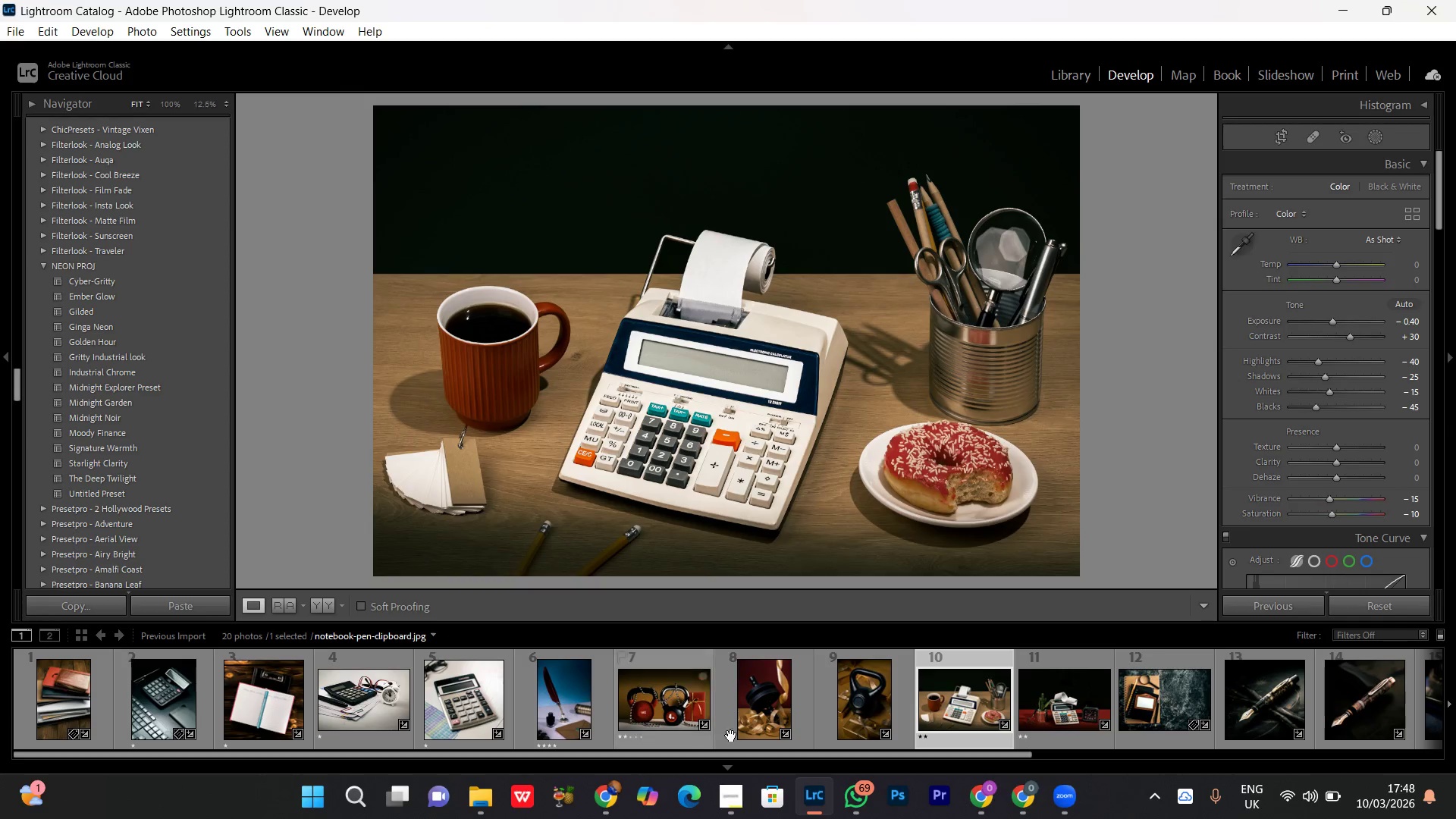 
scroll: coordinate [857, 736], scroll_direction: down, amount: 11.0